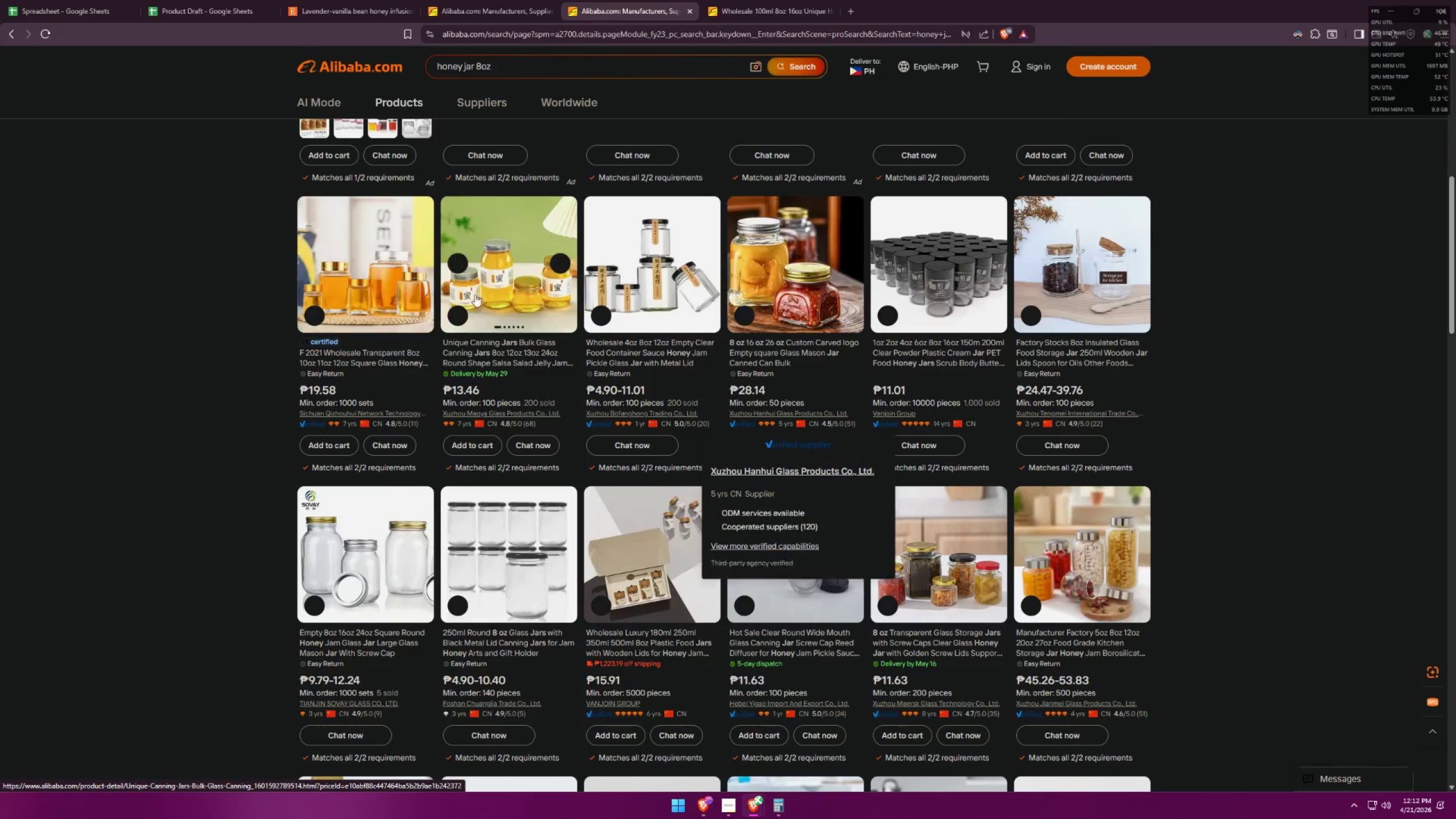 
middle_click([379, 275])
 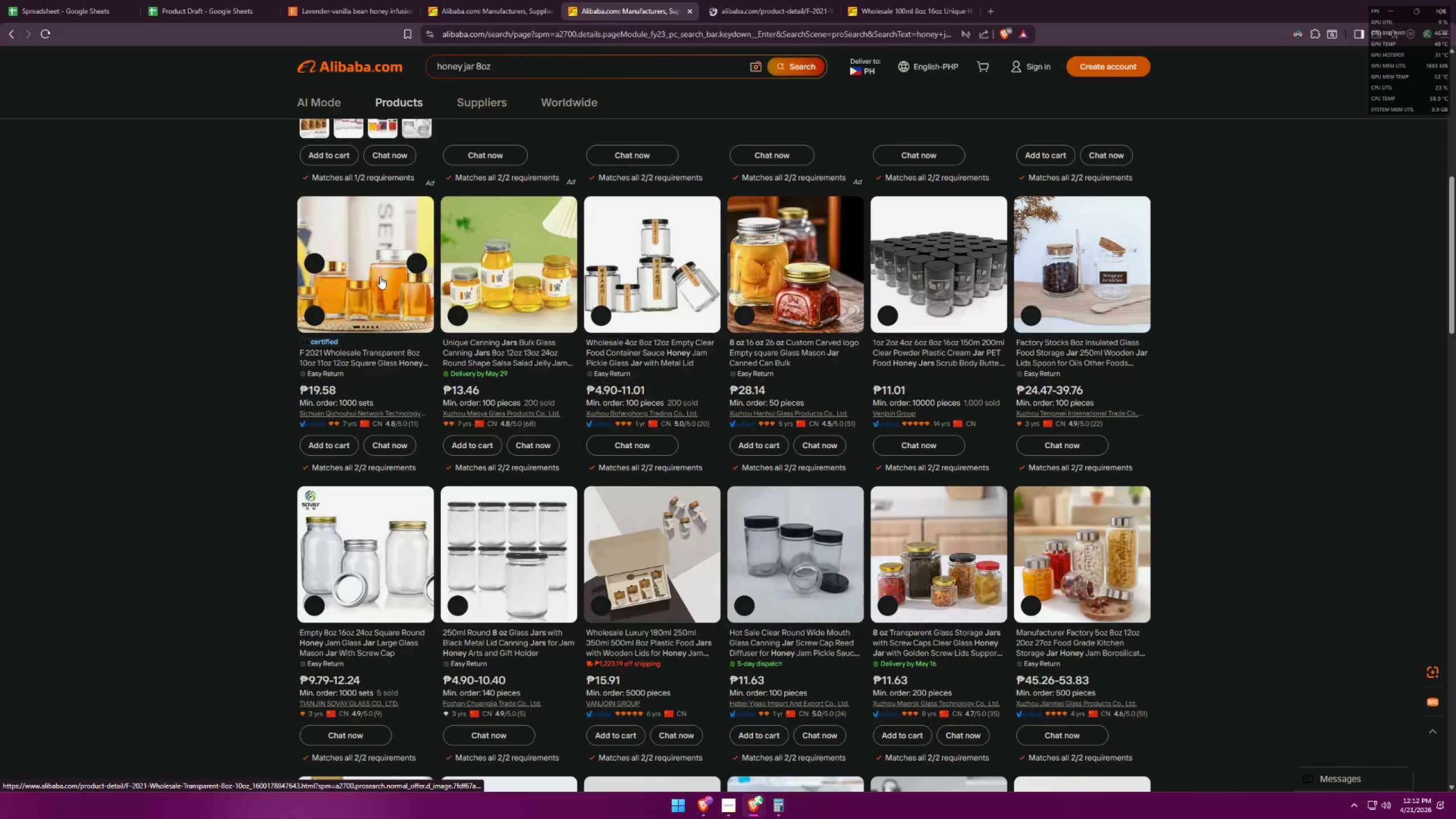 
scroll: coordinate [447, 330], scroll_direction: up, amount: 1.0
 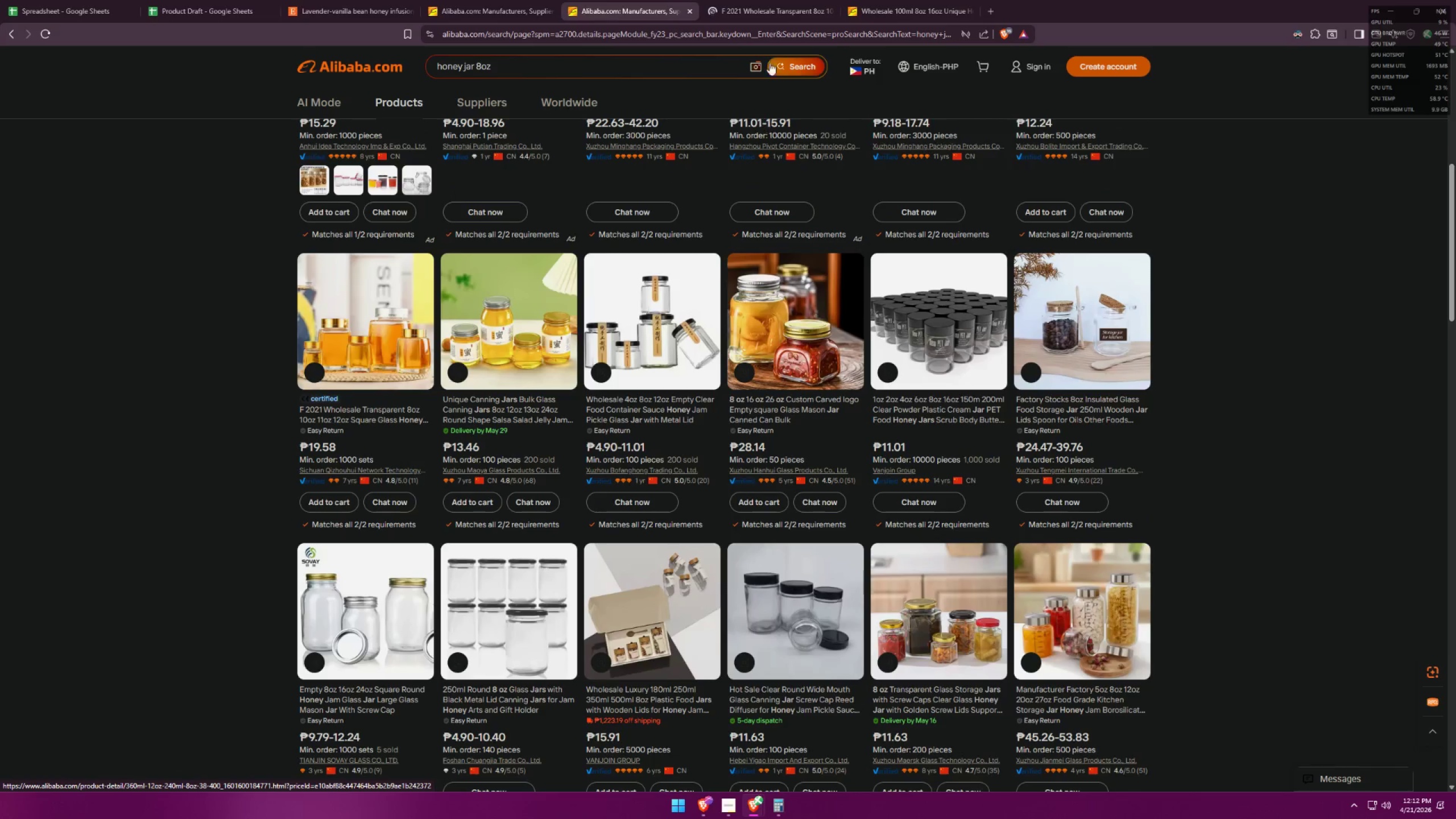 
left_click([772, 0])
 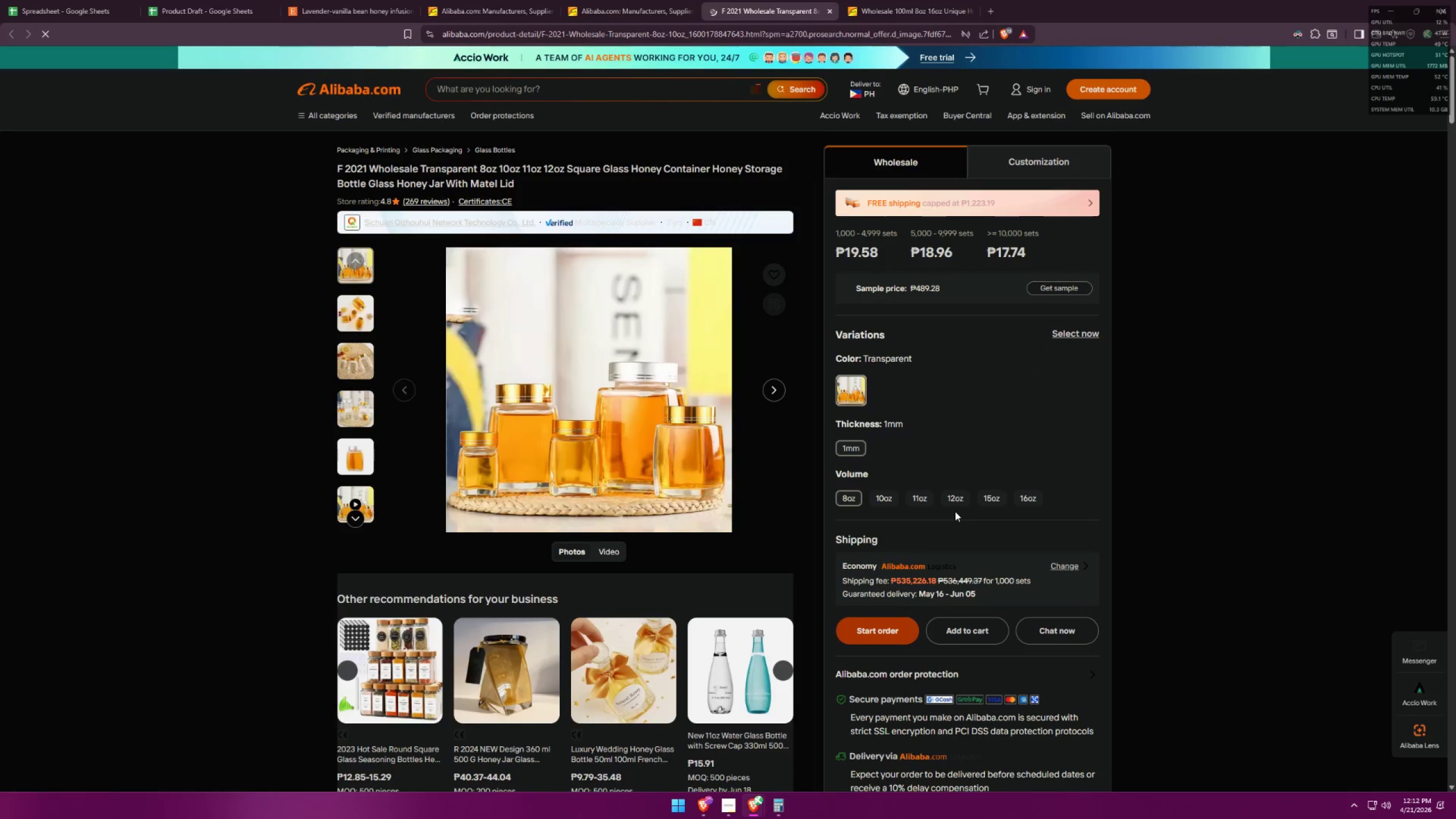 
left_click([851, 495])
 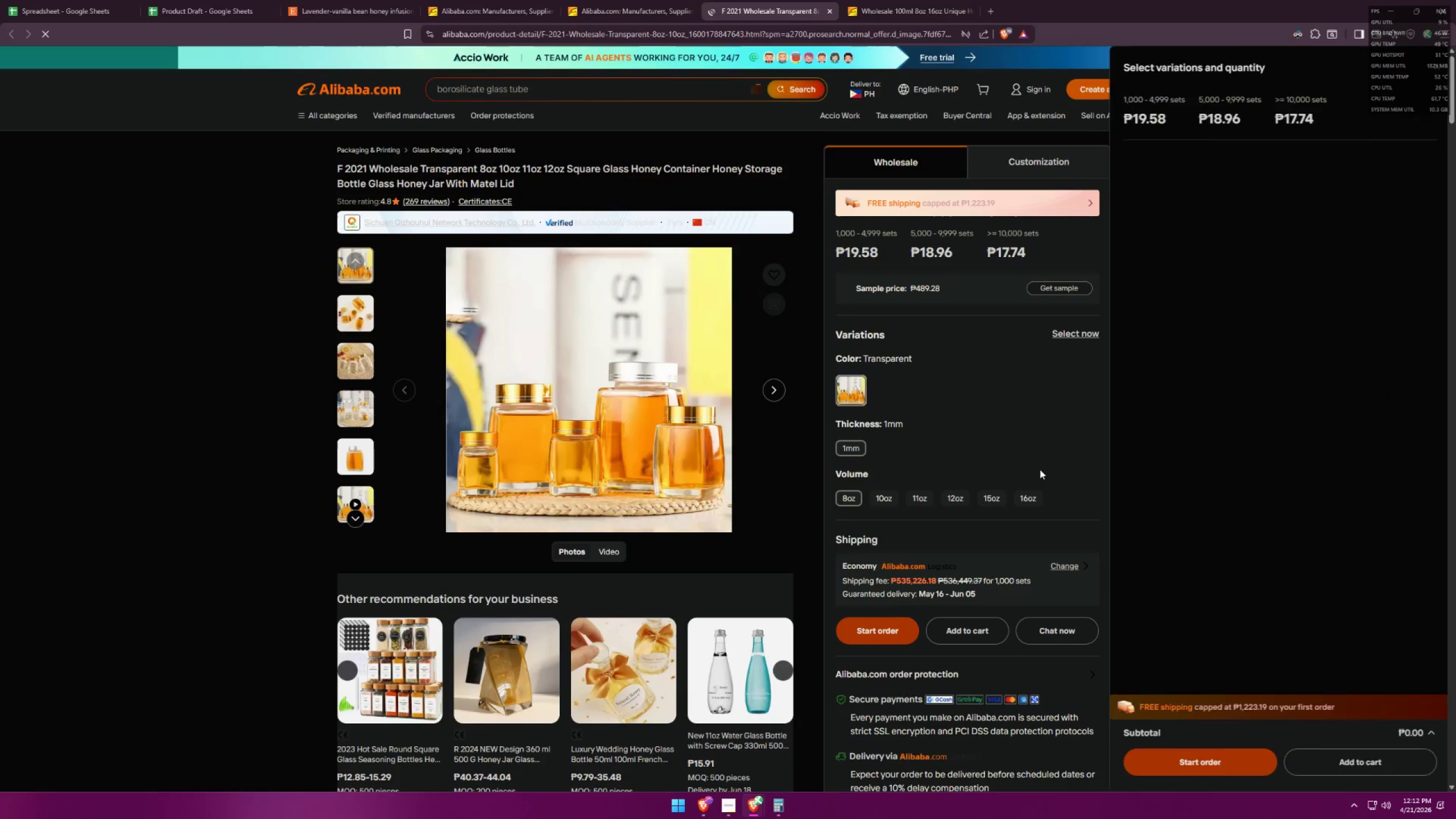 
scroll: coordinate [751, 389], scroll_direction: down, amount: 13.0
 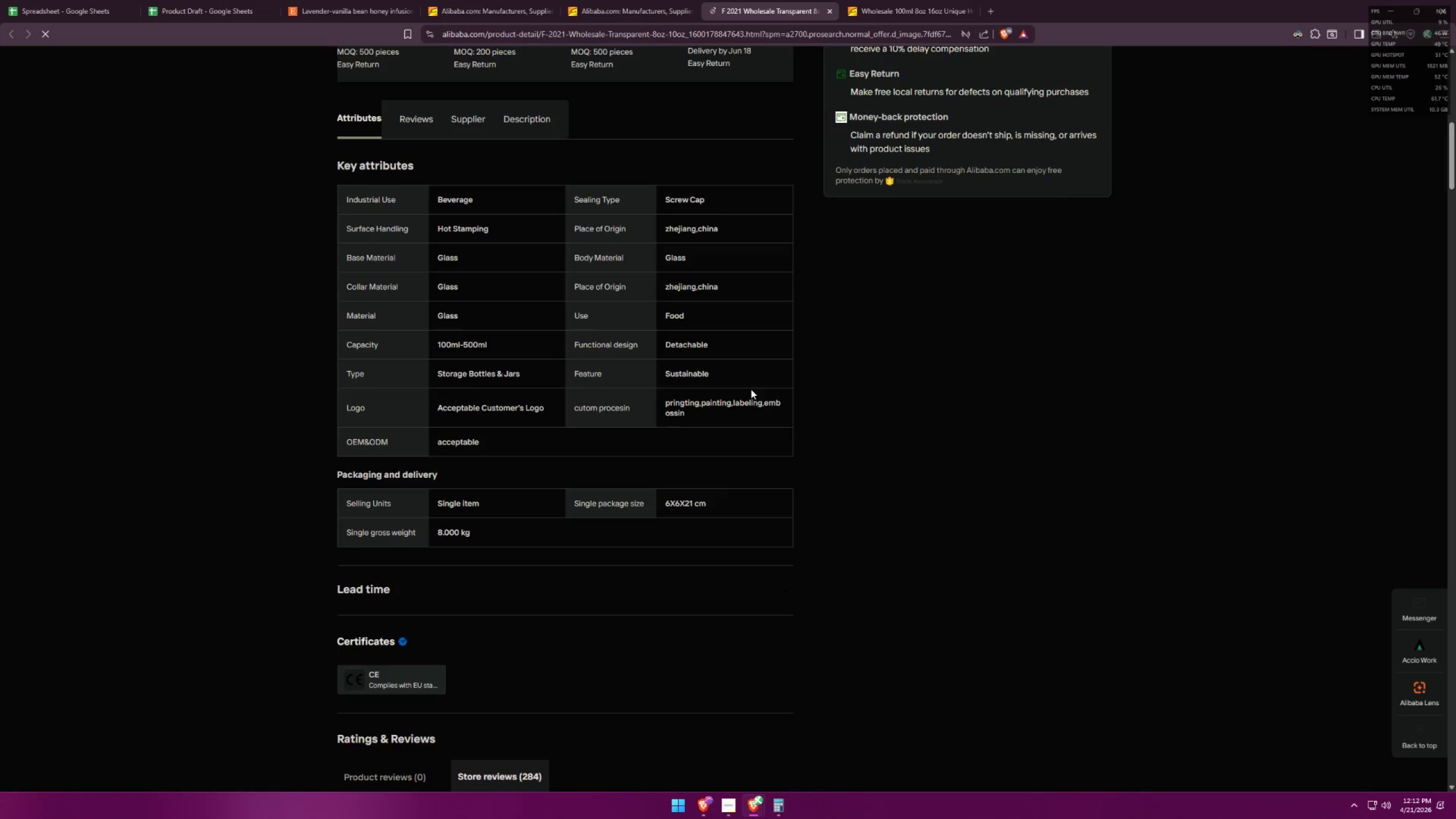 
left_click([543, 358])
 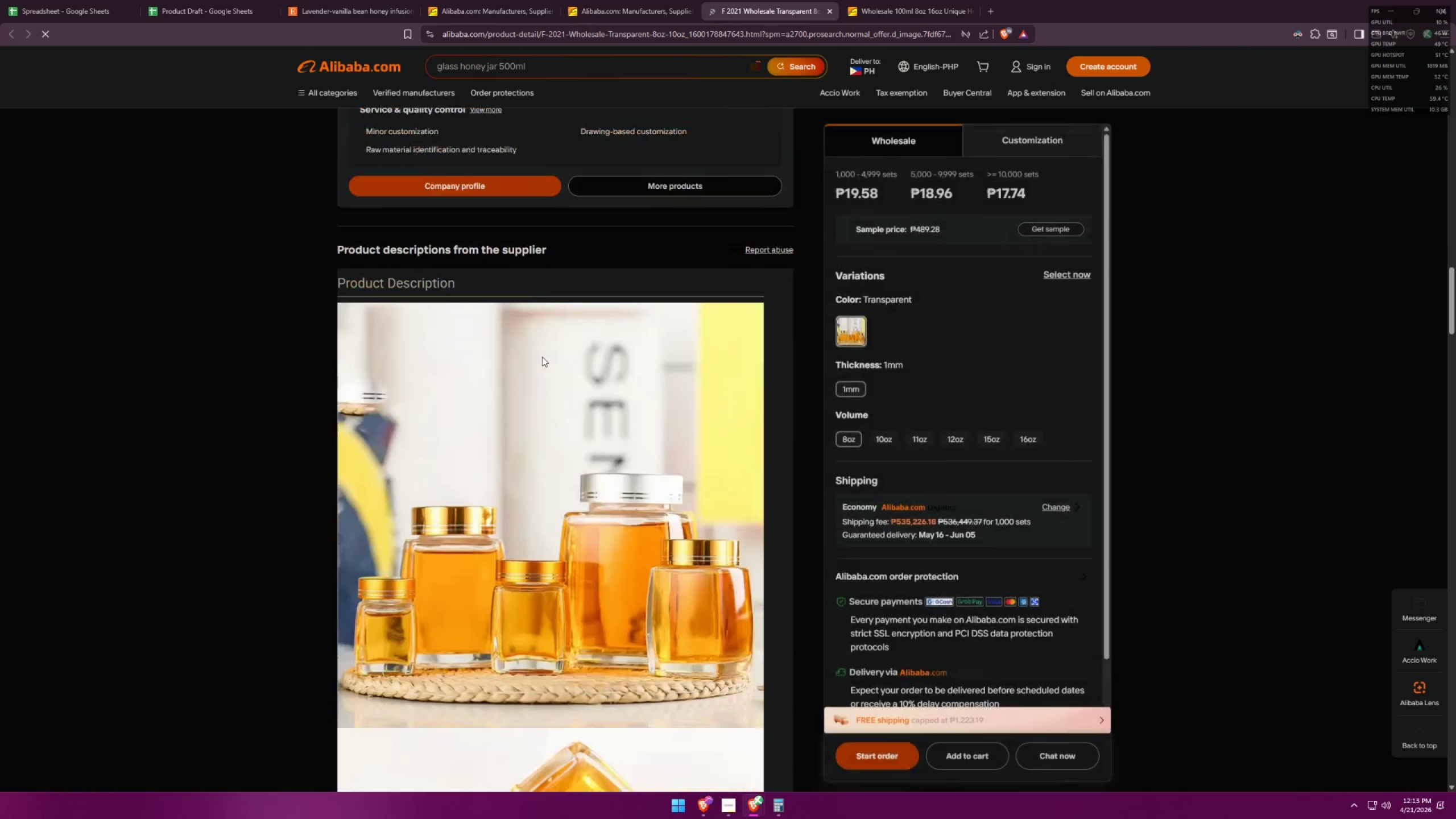 
scroll: coordinate [741, 407], scroll_direction: up, amount: 4.0
 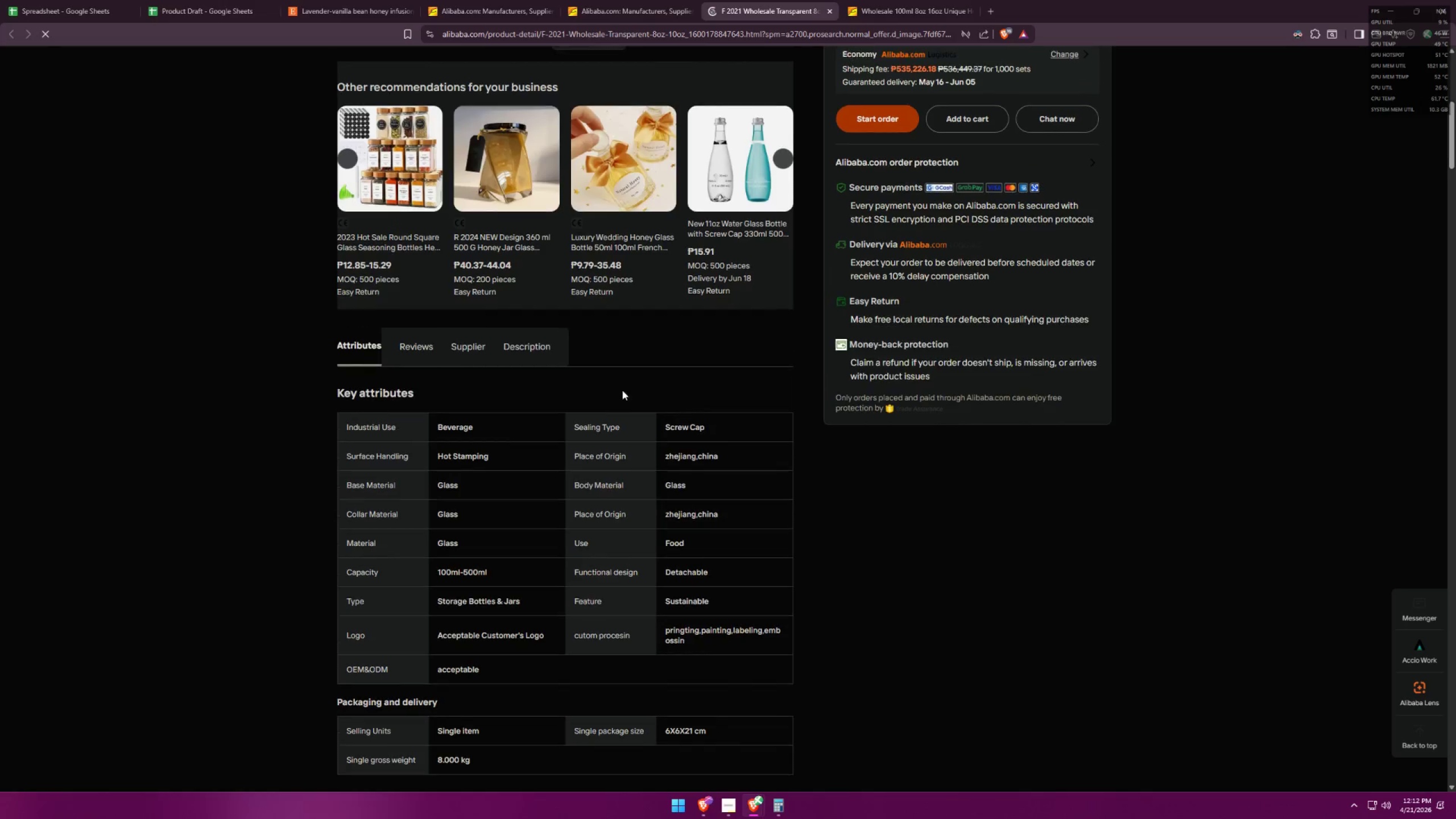 
scroll: coordinate [547, 377], scroll_direction: down, amount: 26.0
 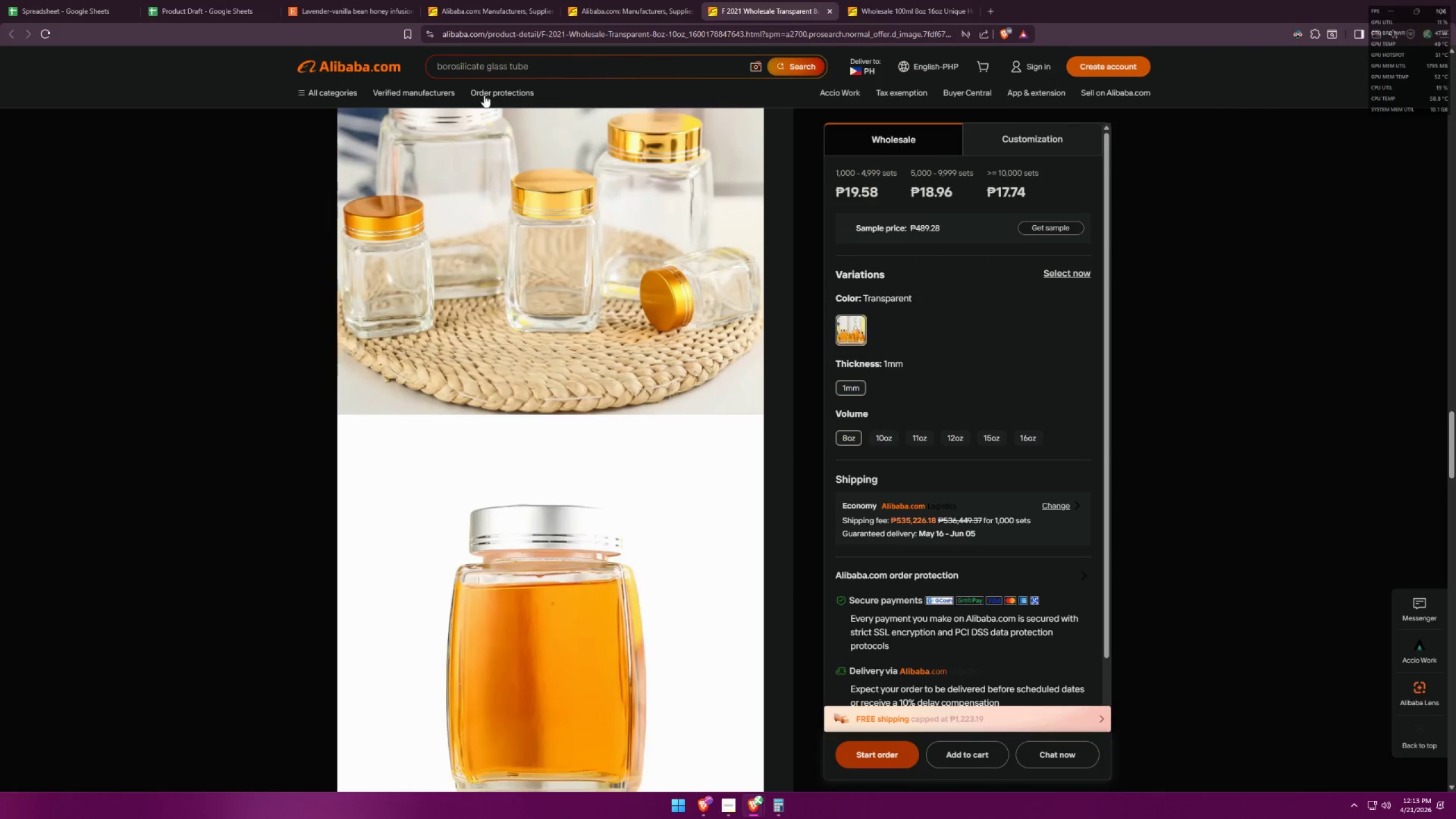 
left_click([493, 19])
 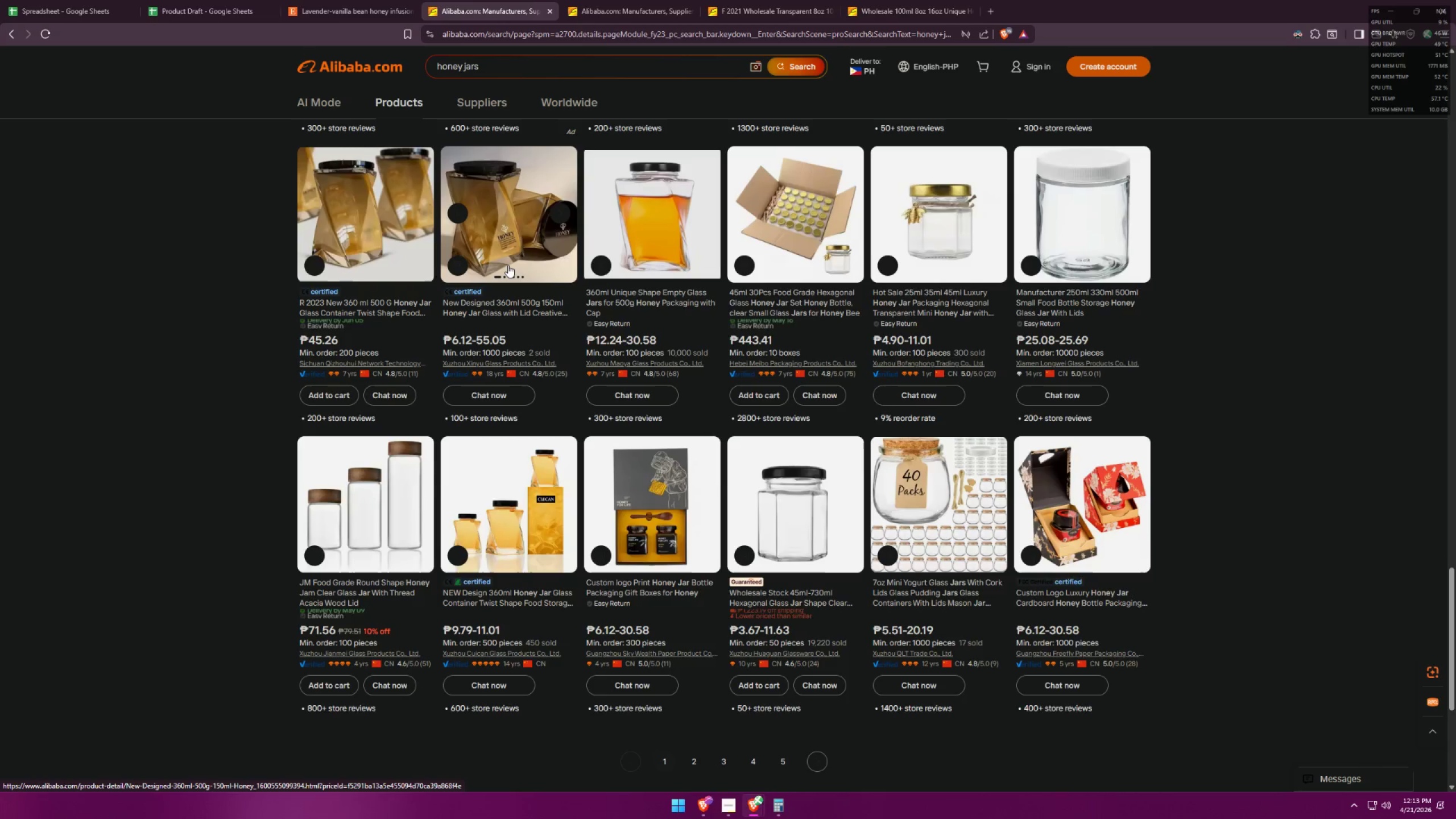 
scroll: coordinate [613, 388], scroll_direction: down, amount: 5.0
 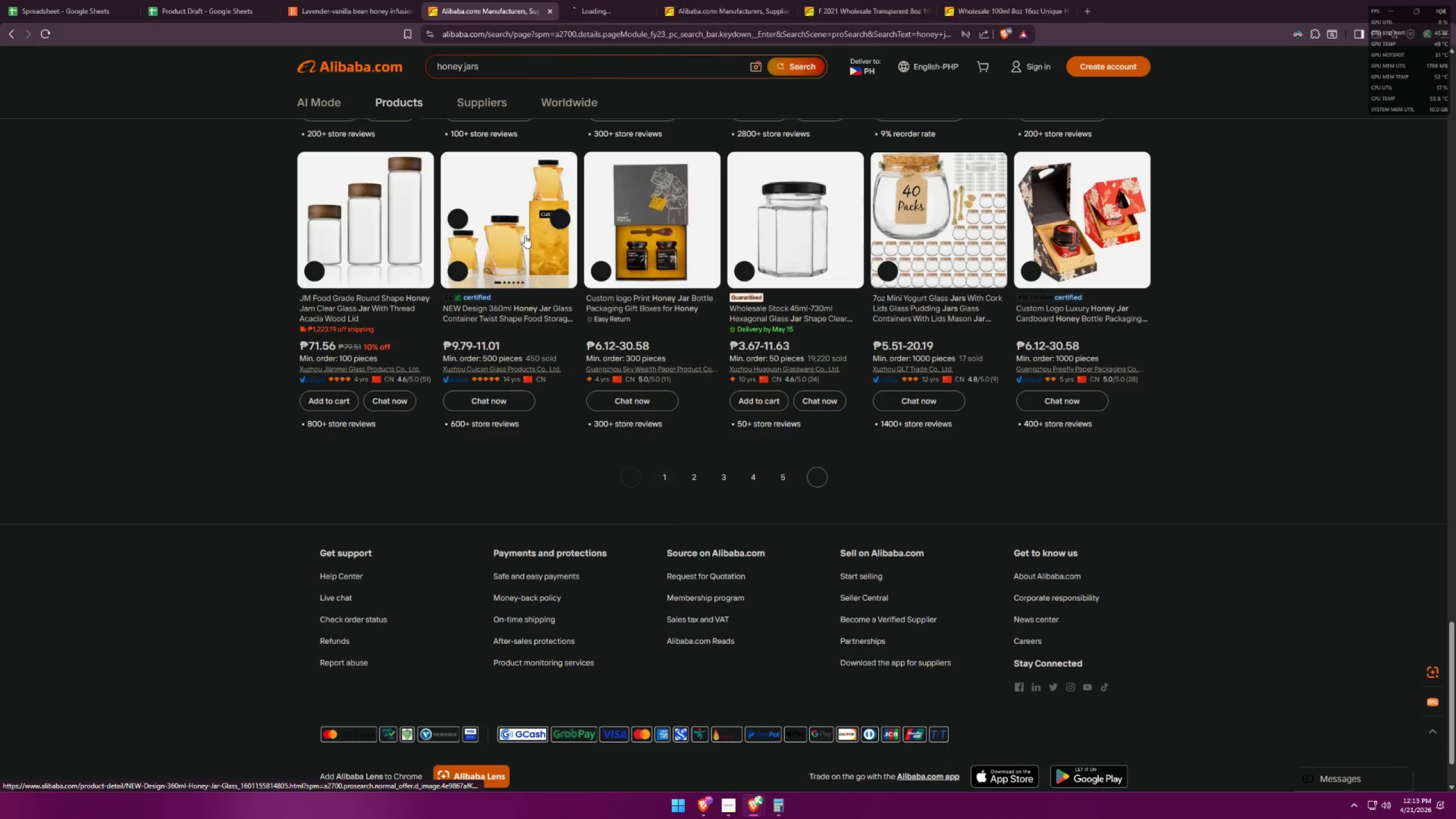 
wait(9.03)
 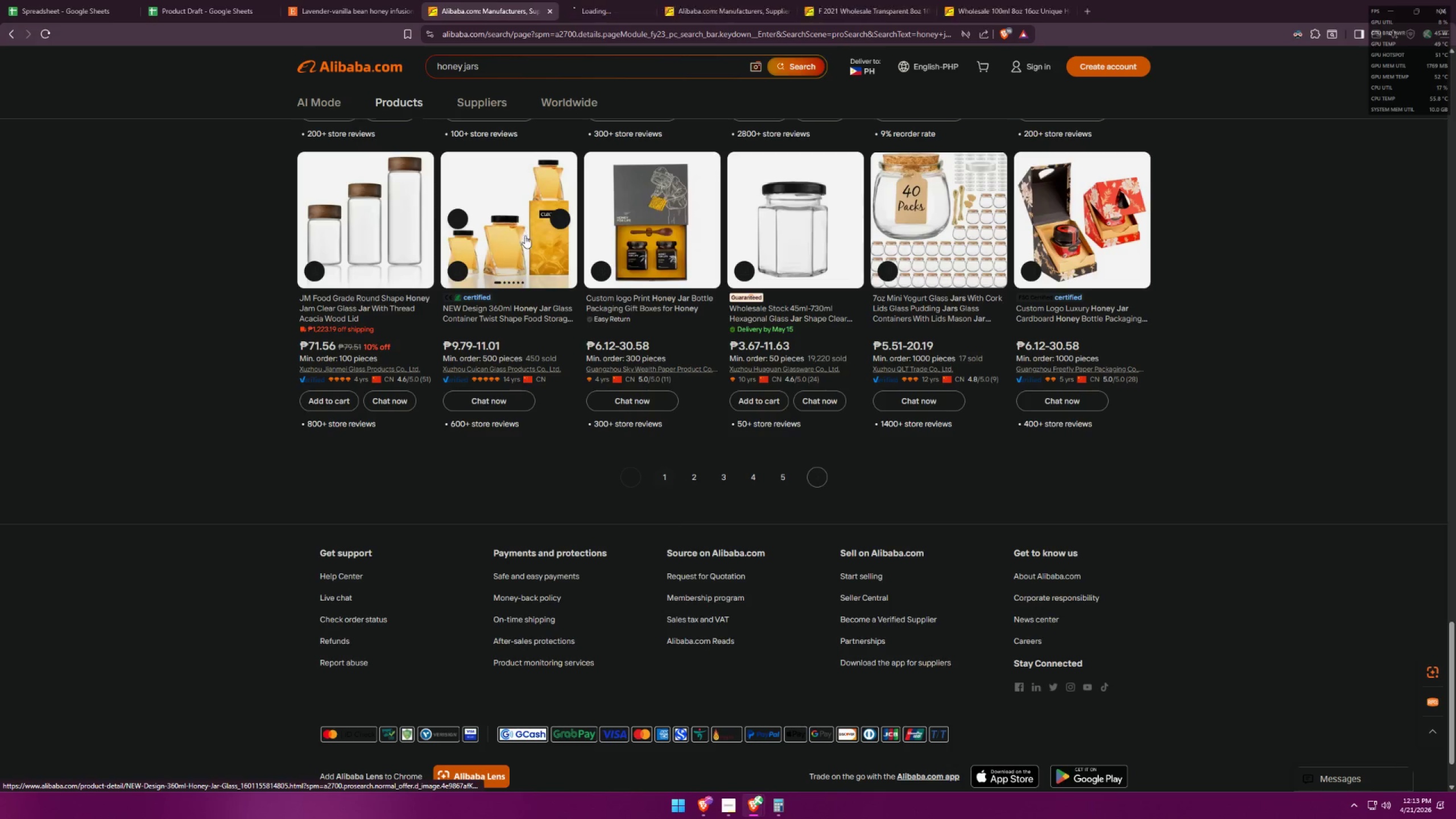 
scroll: coordinate [627, 458], scroll_direction: down, amount: 7.0
 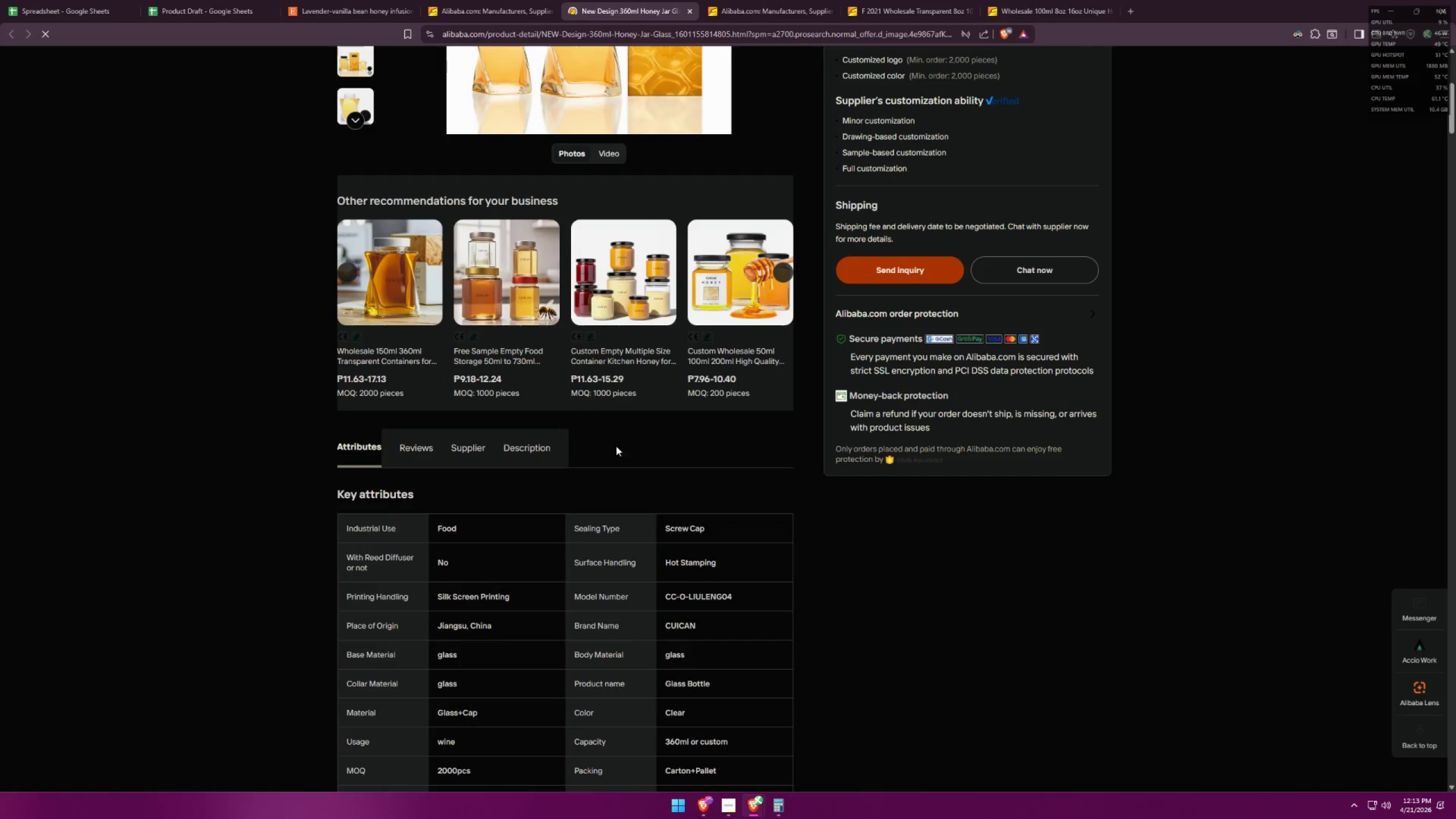 
left_click([534, 450])
 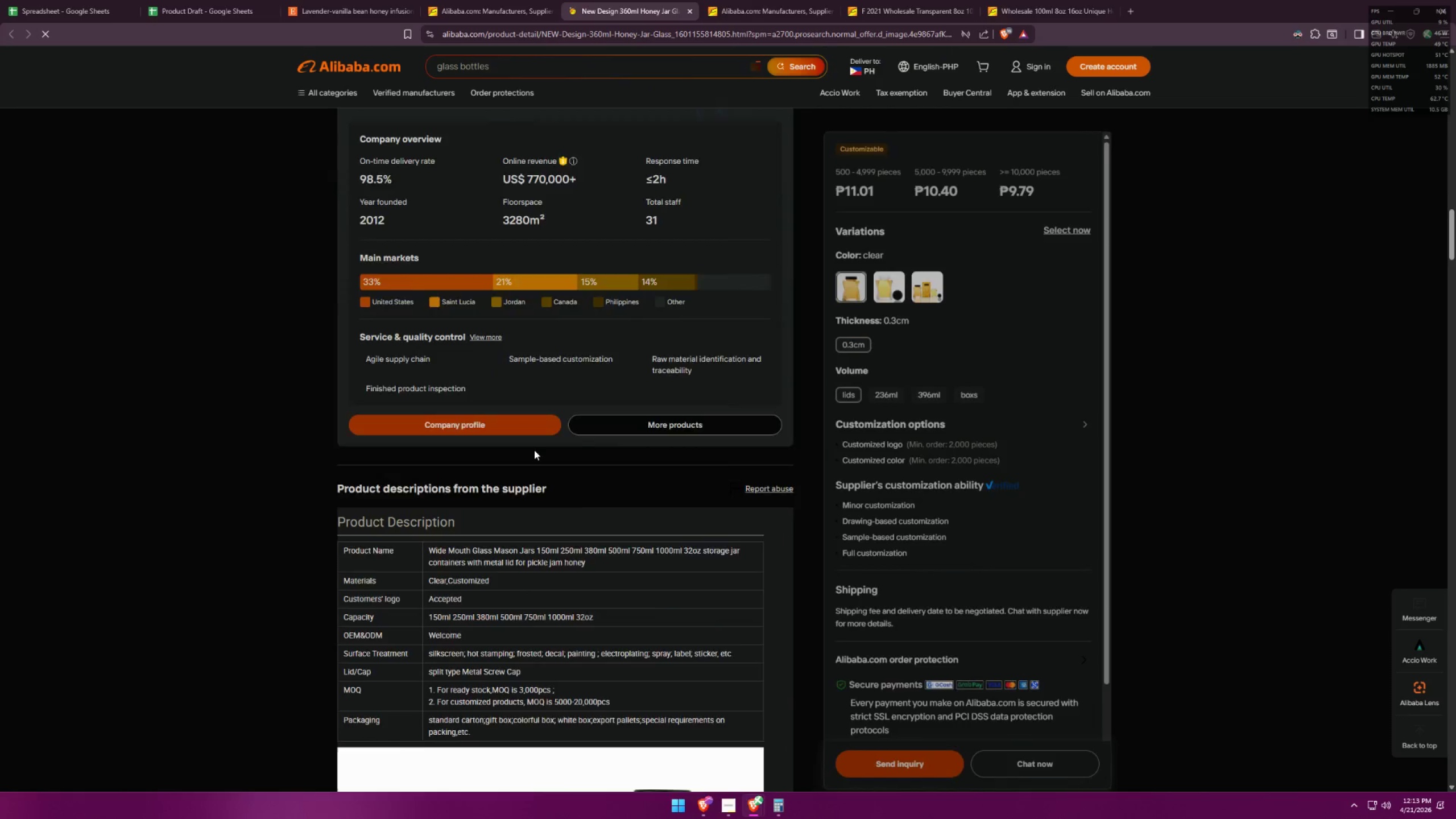 
scroll: coordinate [612, 374], scroll_direction: down, amount: 39.0
 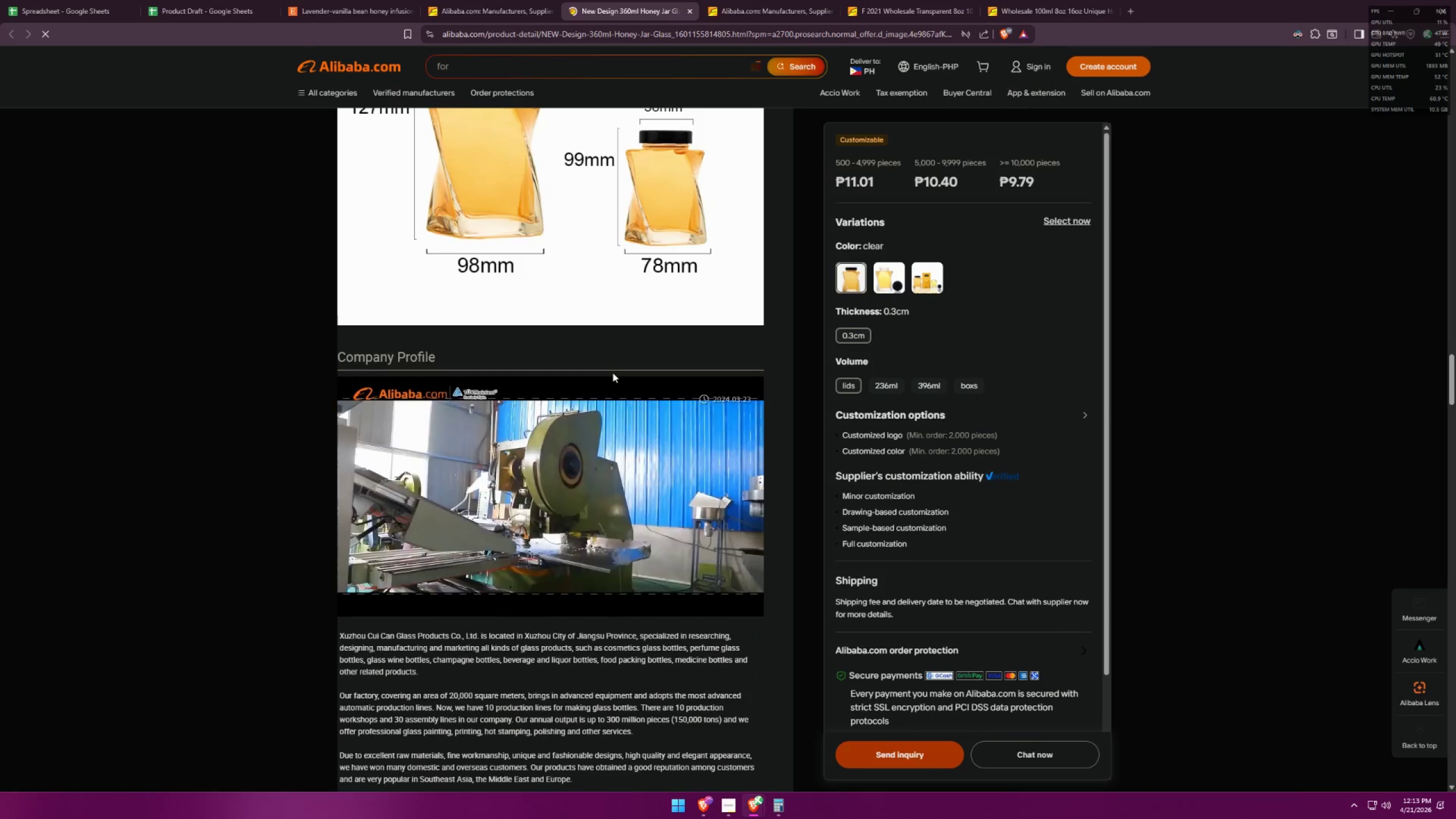 
scroll: coordinate [613, 373], scroll_direction: up, amount: 2.0
 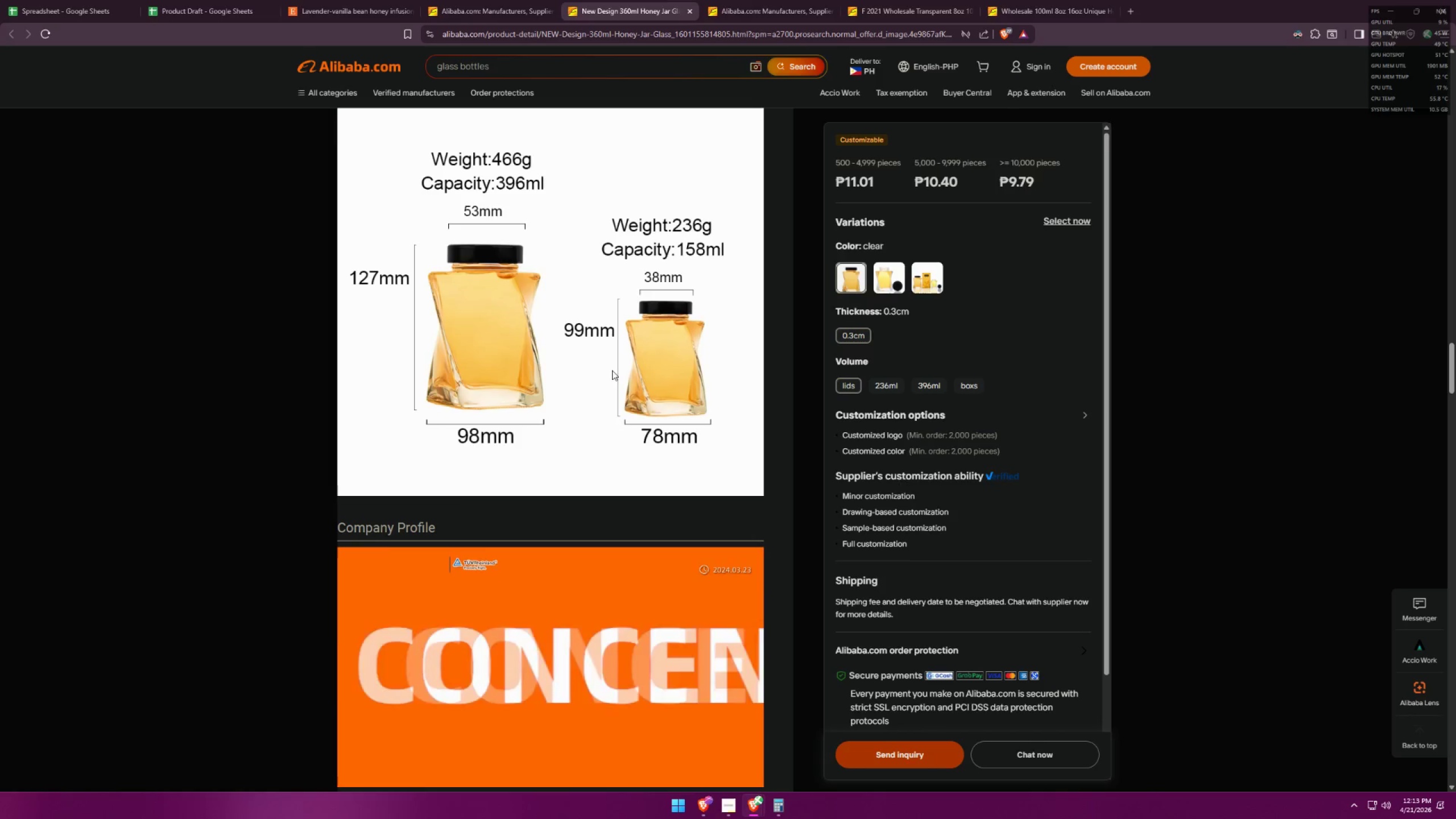 
wait(8.02)
 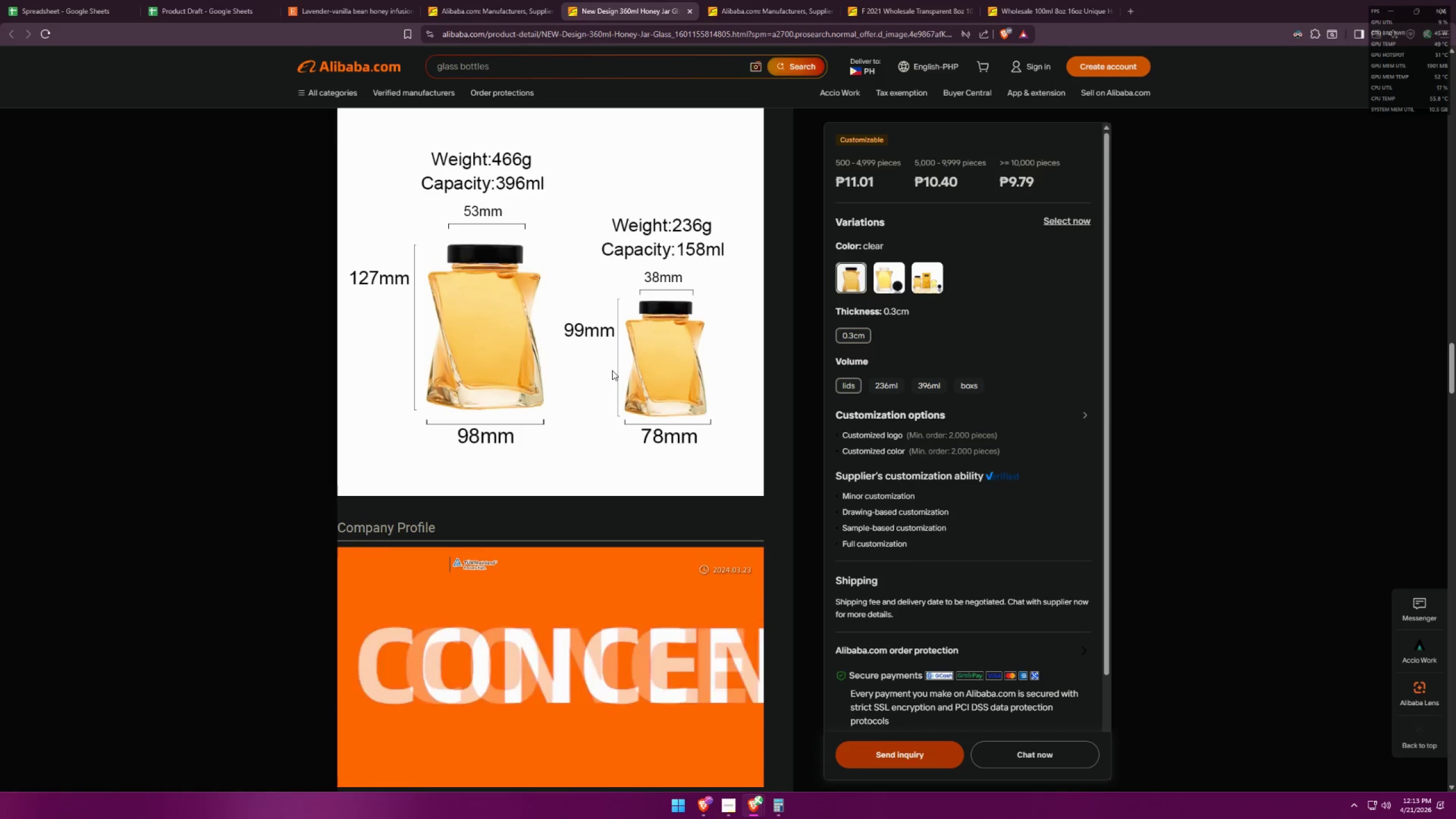 
scroll: coordinate [610, 368], scroll_direction: up, amount: 3.0
 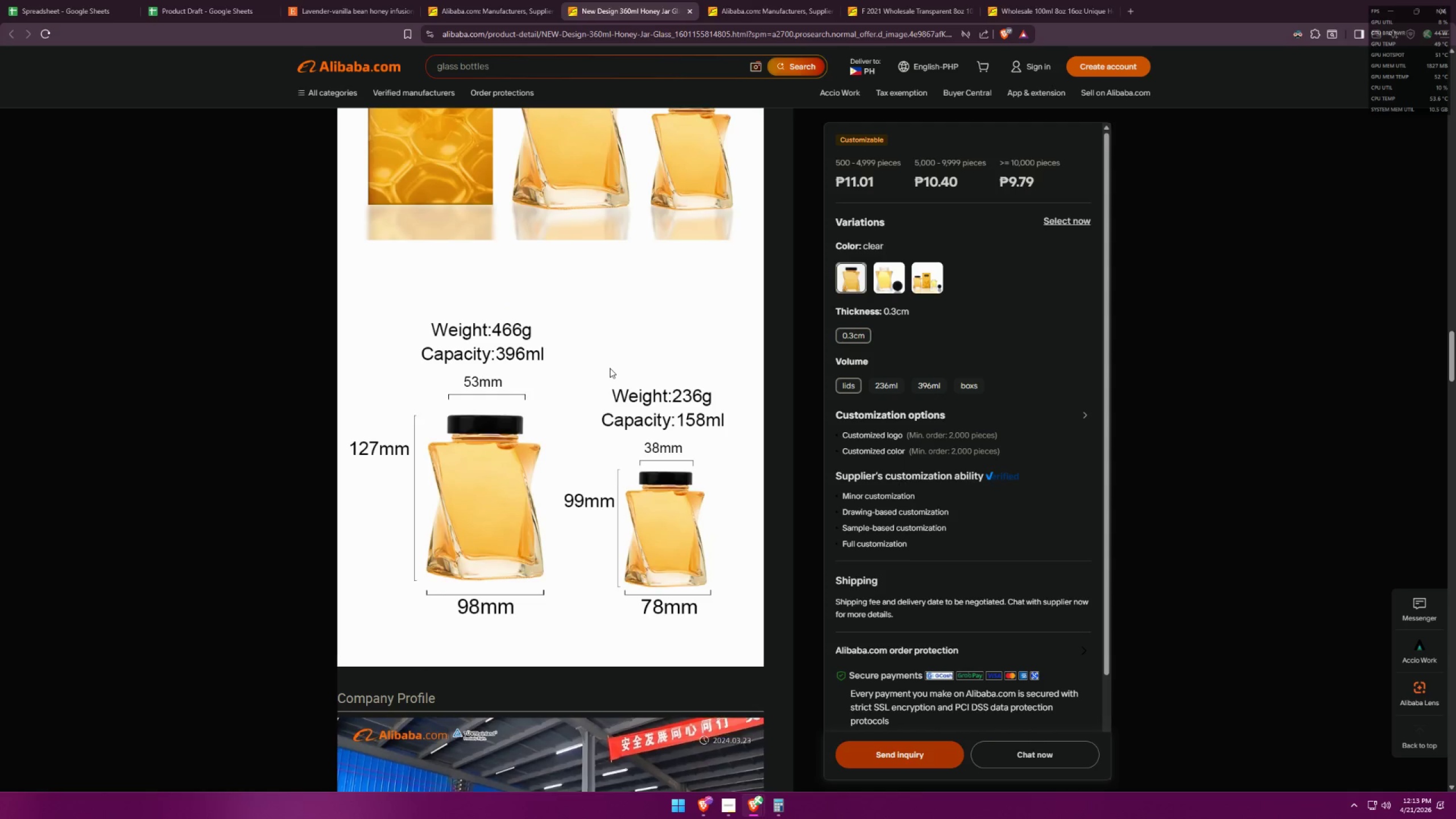 
wait(8.11)
 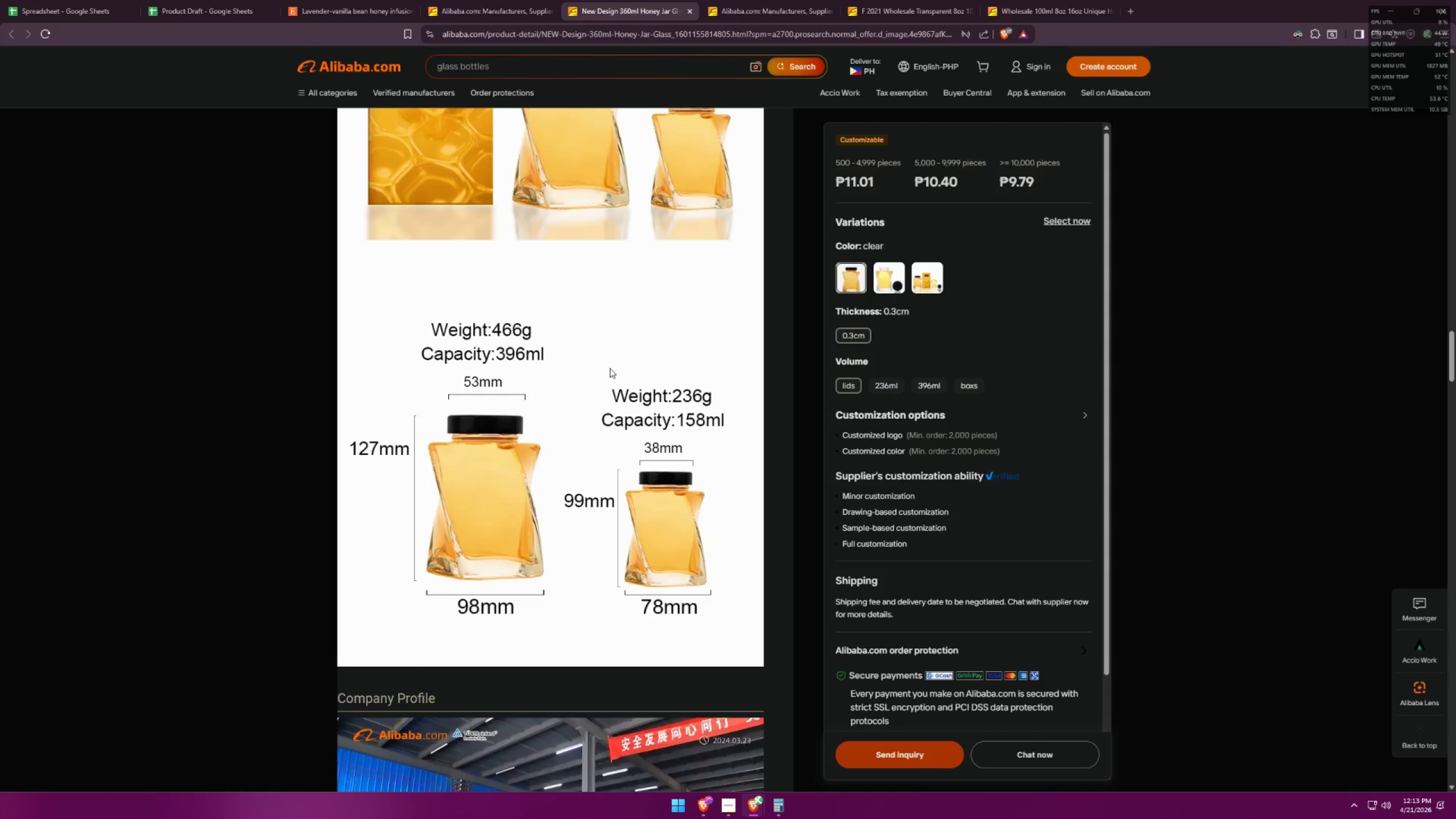 
scroll: coordinate [625, 421], scroll_direction: down, amount: 7.0
 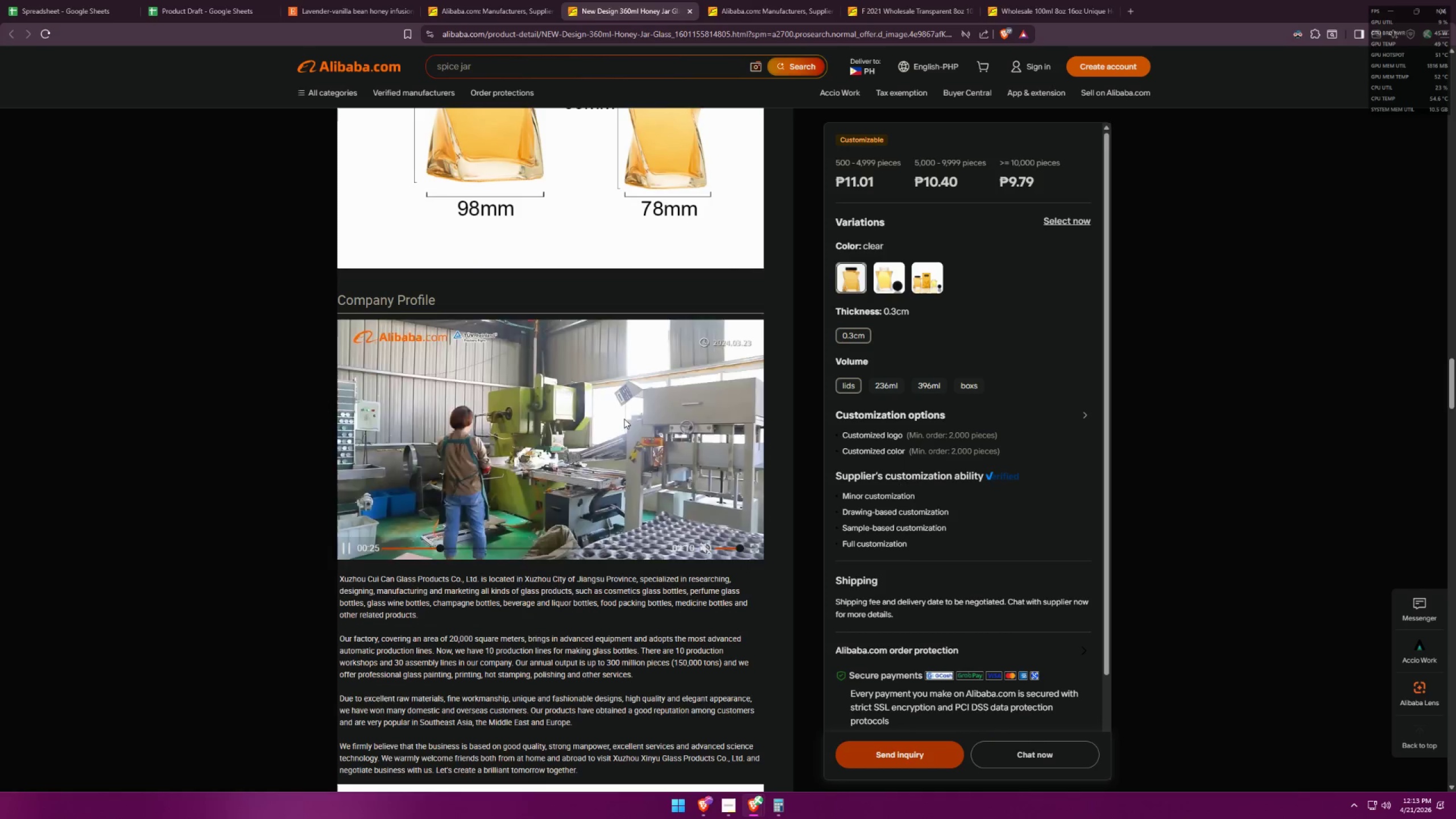 
scroll: coordinate [624, 415], scroll_direction: up, amount: 5.0
 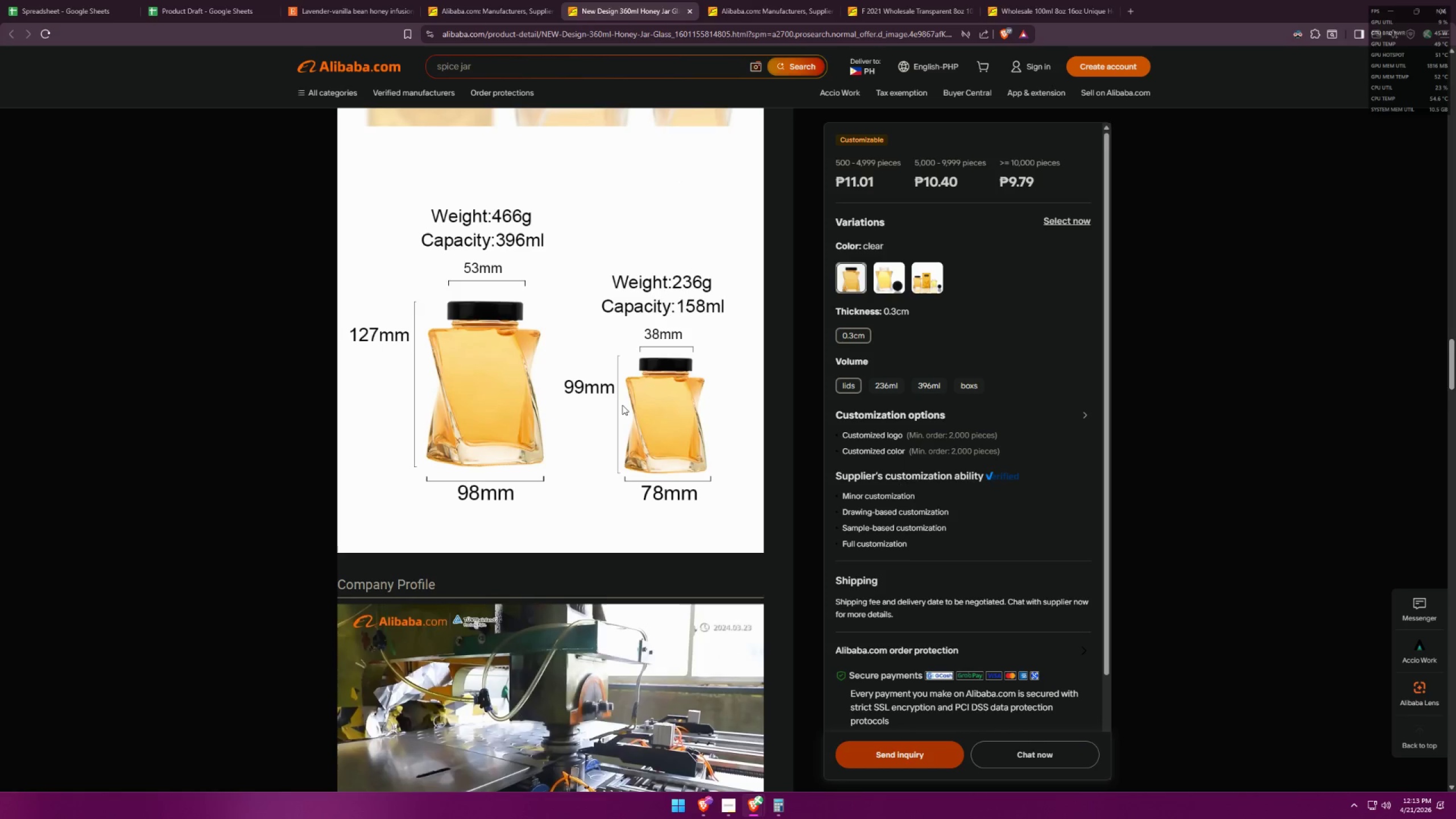 
scroll: coordinate [621, 395], scroll_direction: down, amount: 21.0
 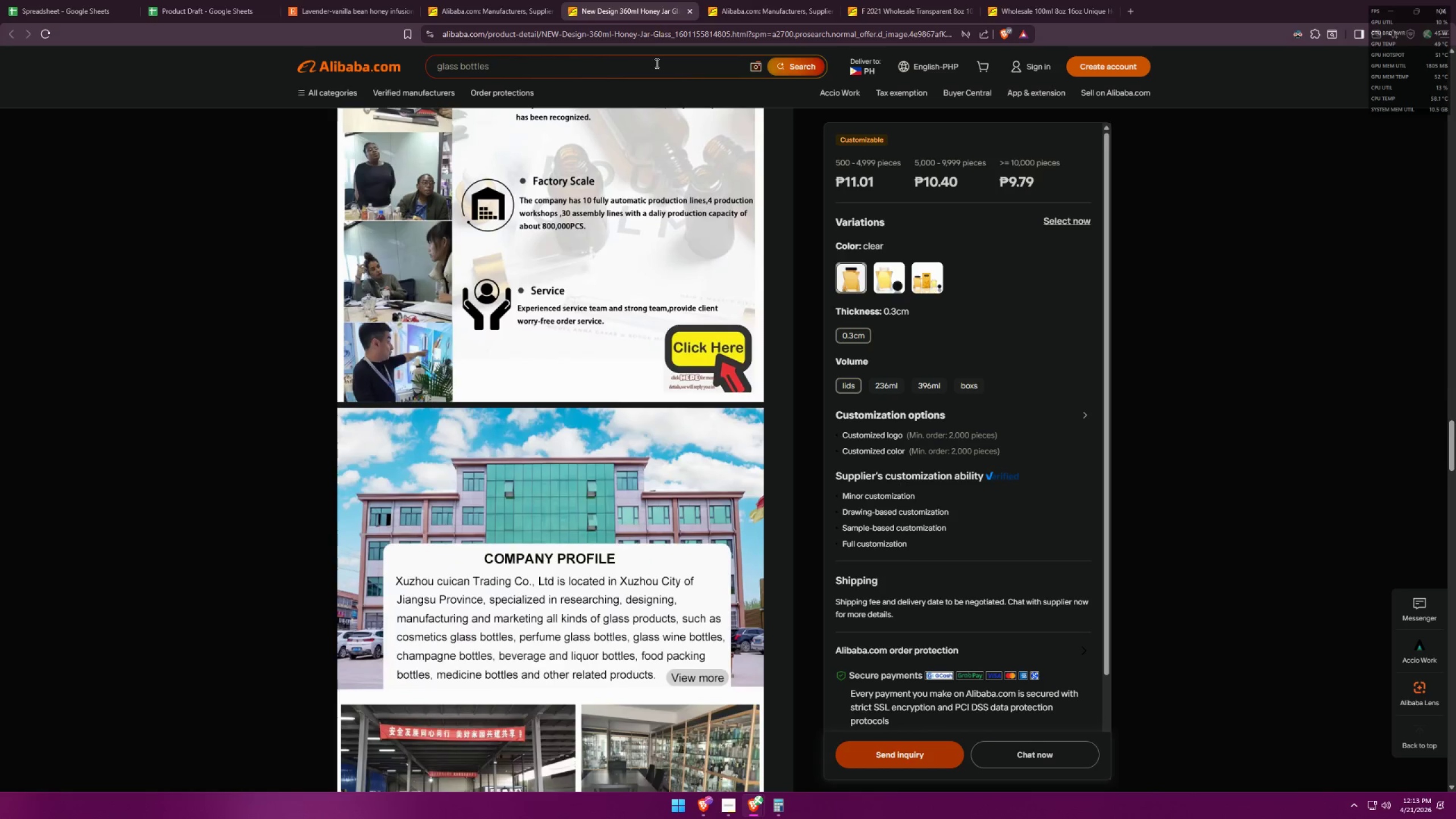 
left_click([496, 0])
 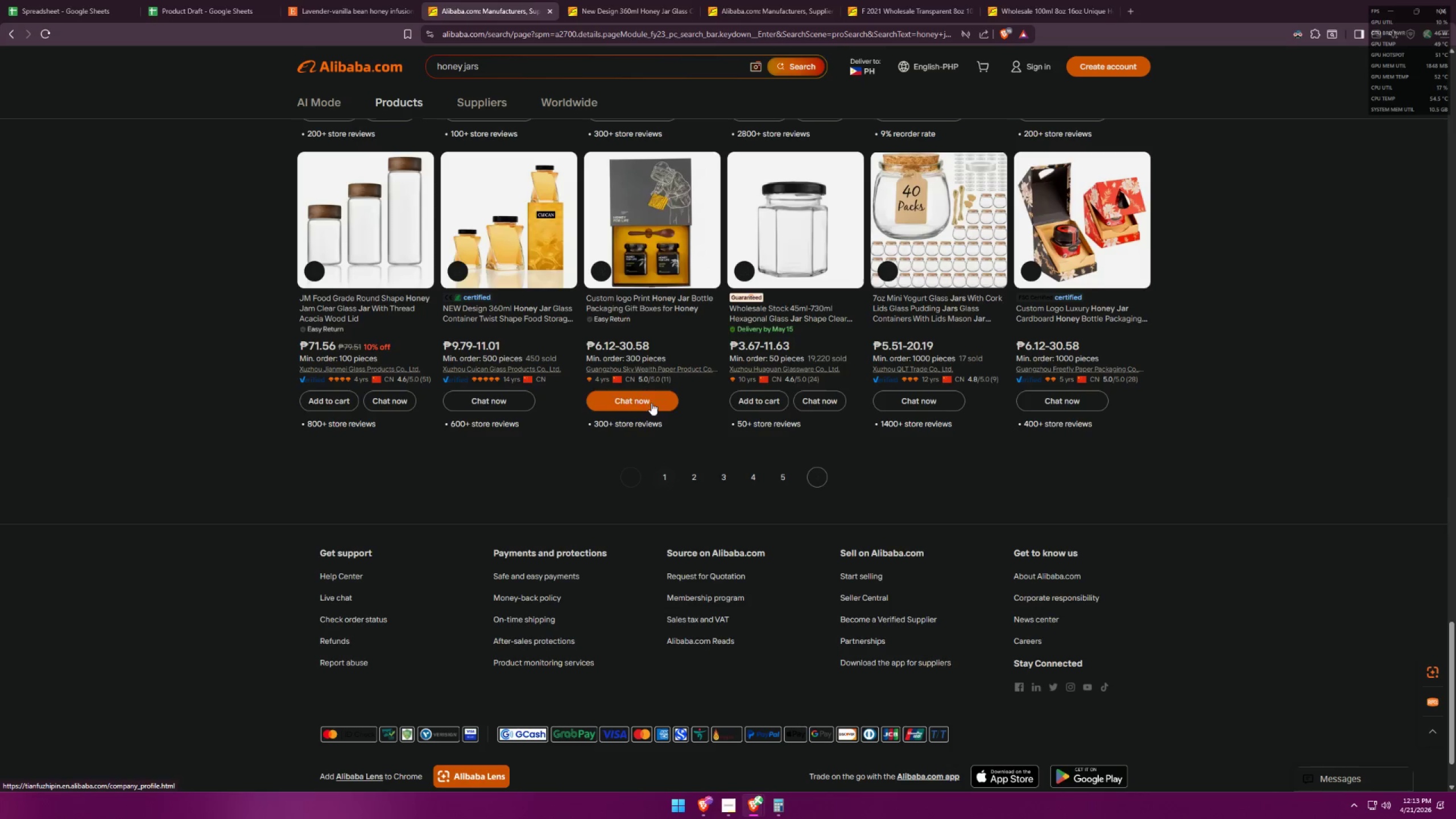 
left_click([719, 479])
 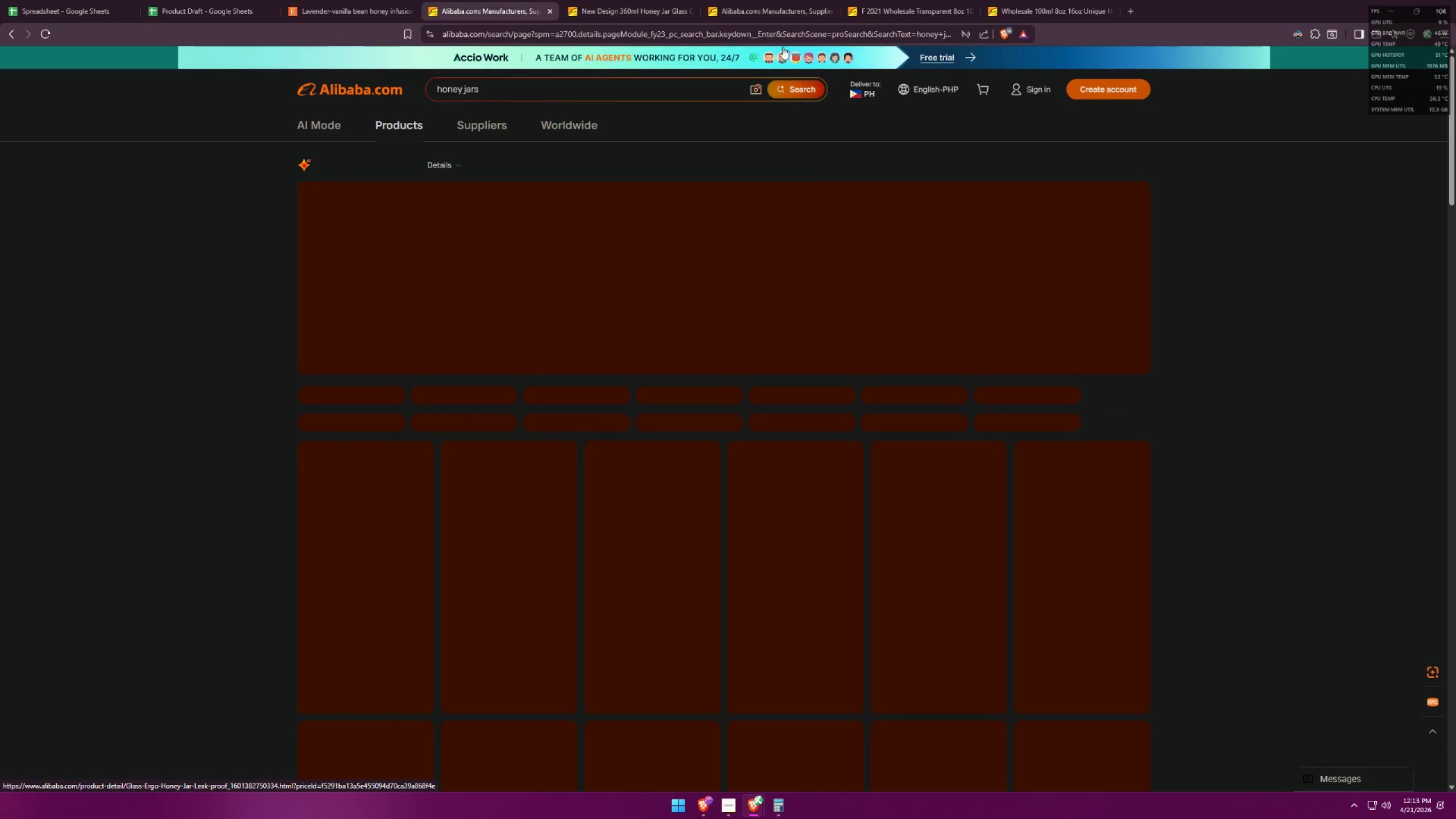 
left_click([773, 8])
 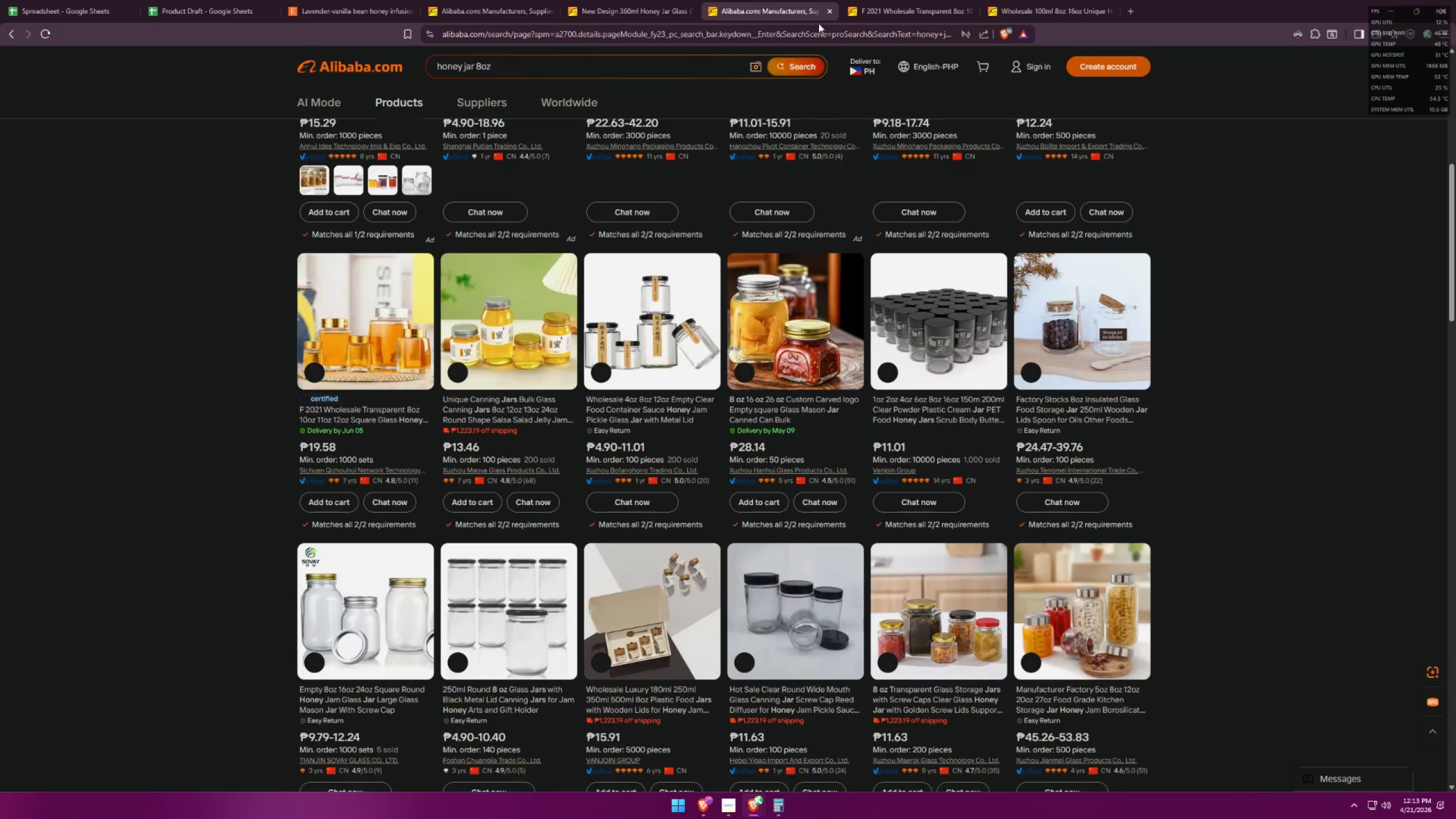 
left_click([622, 0])
 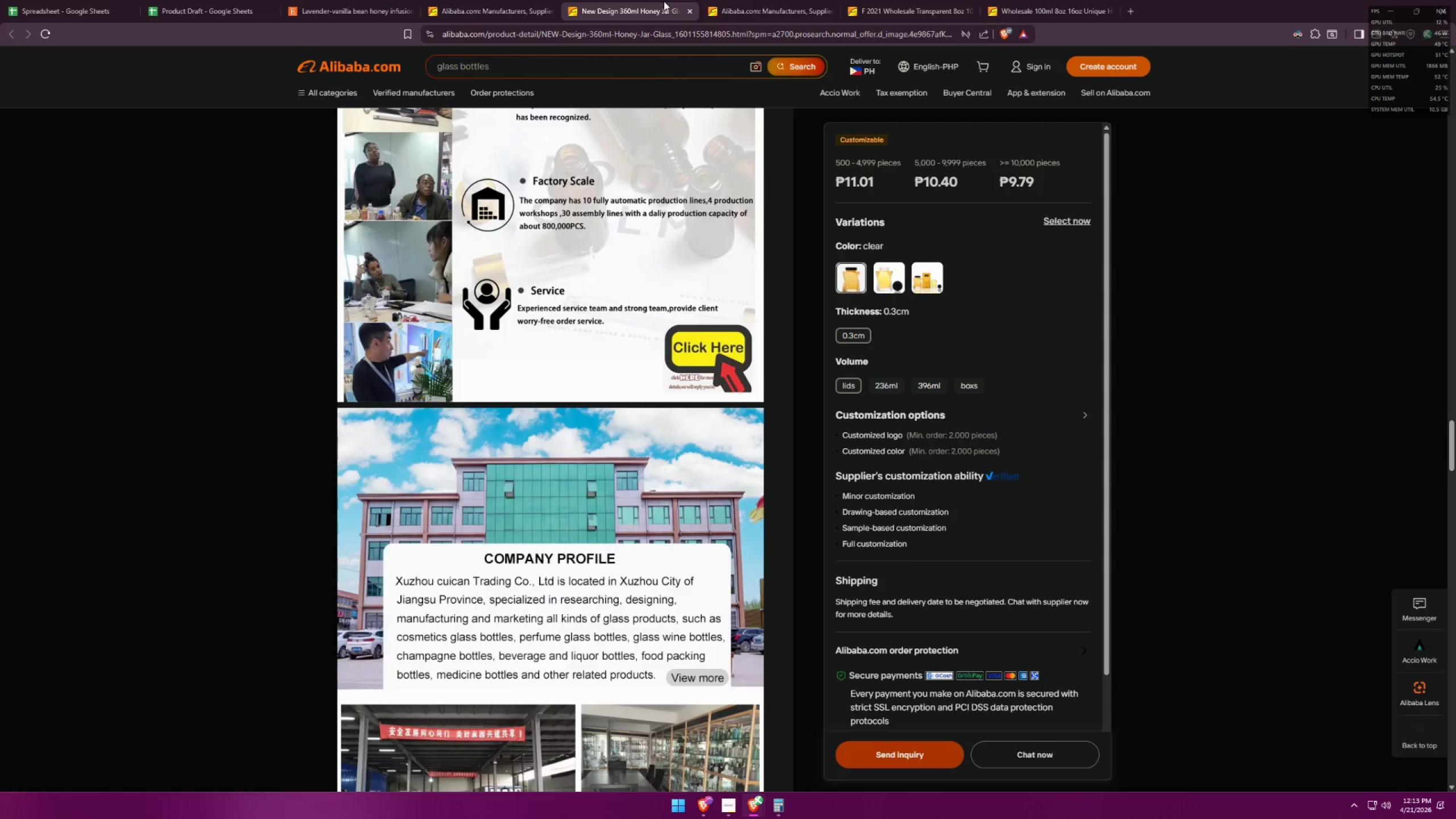 
scroll: coordinate [682, 285], scroll_direction: down, amount: 11.0
 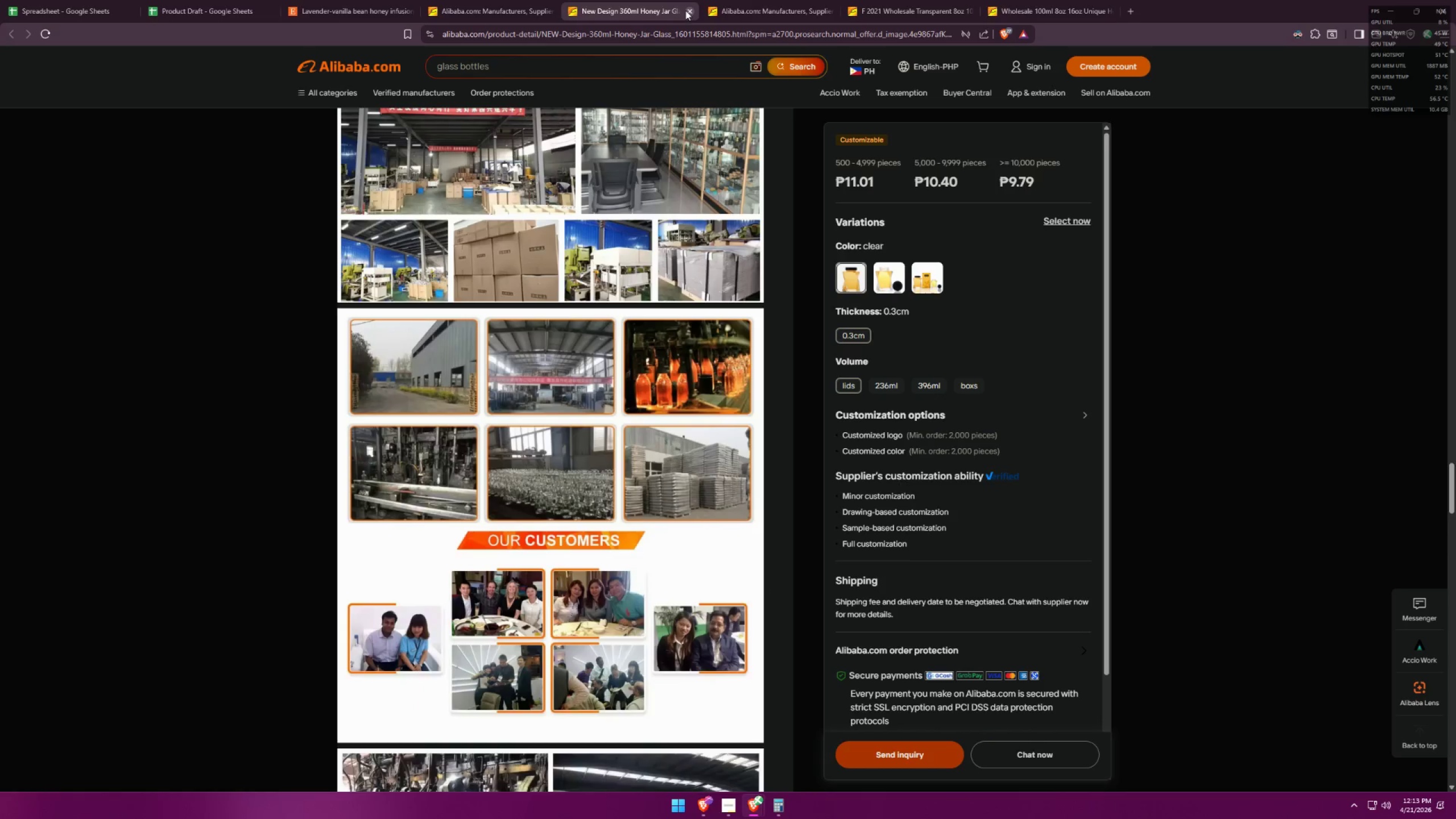 
double_click([685, 10])
 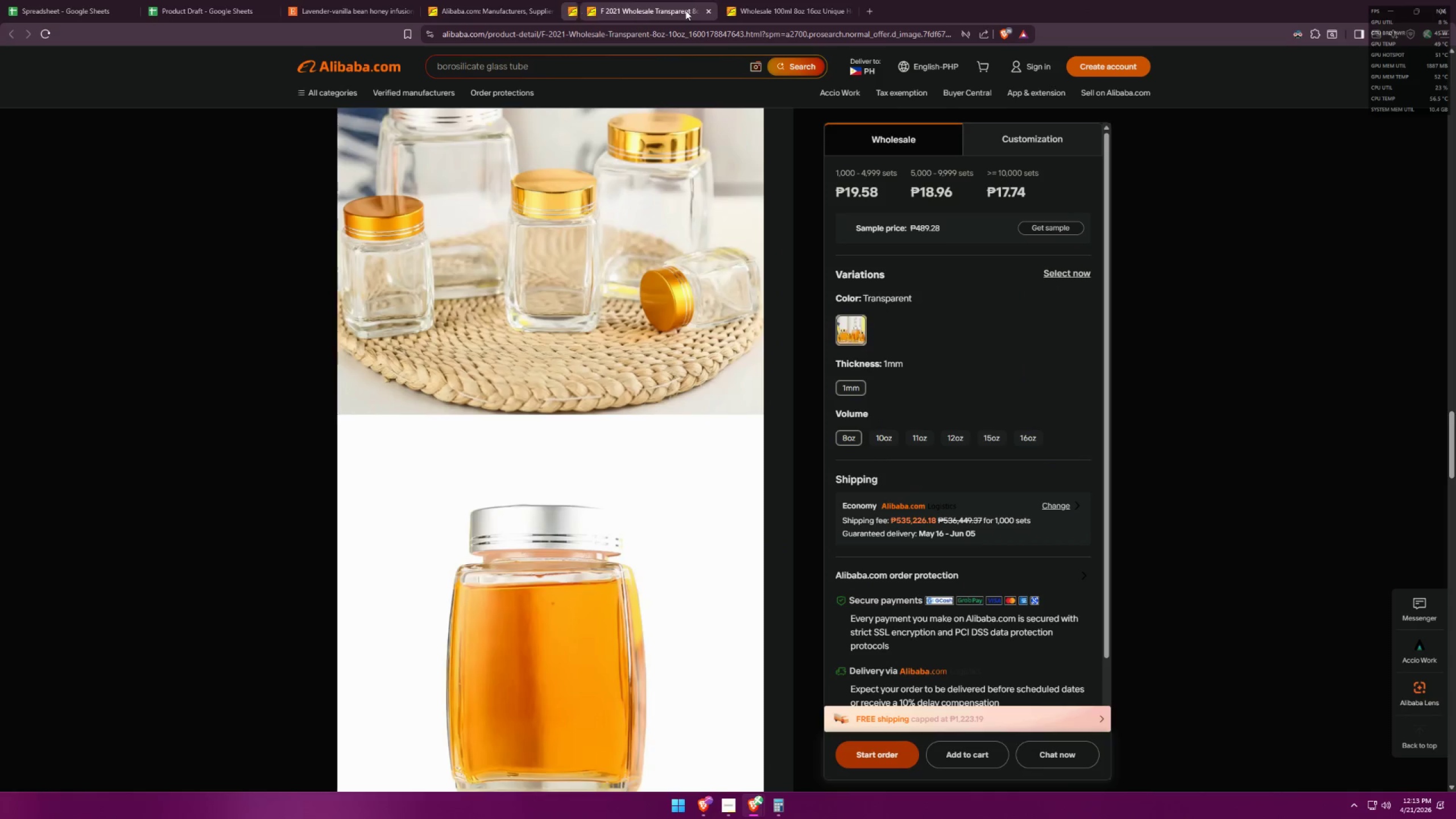 
triple_click([685, 10])
 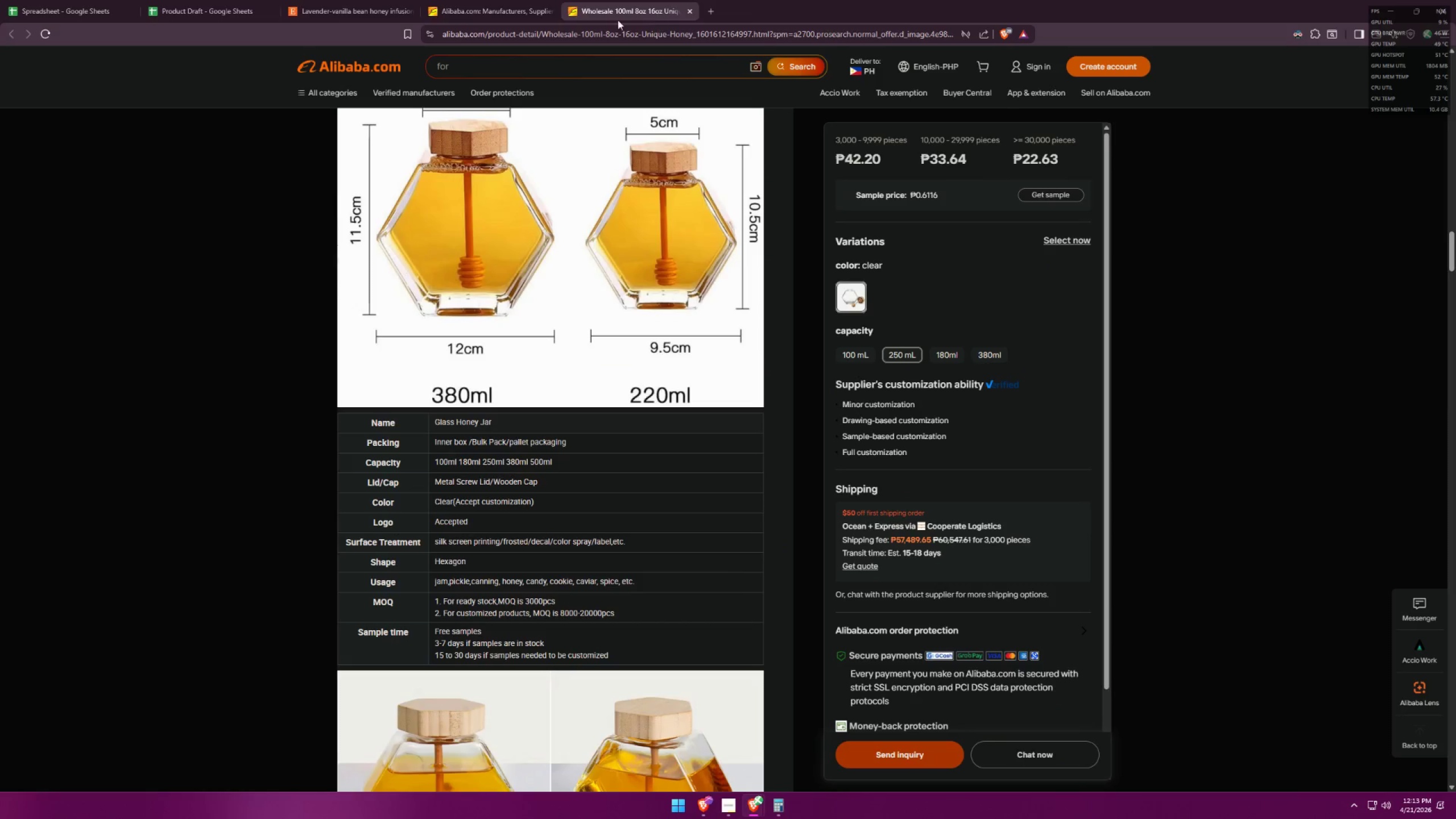 
left_click([465, 0])
 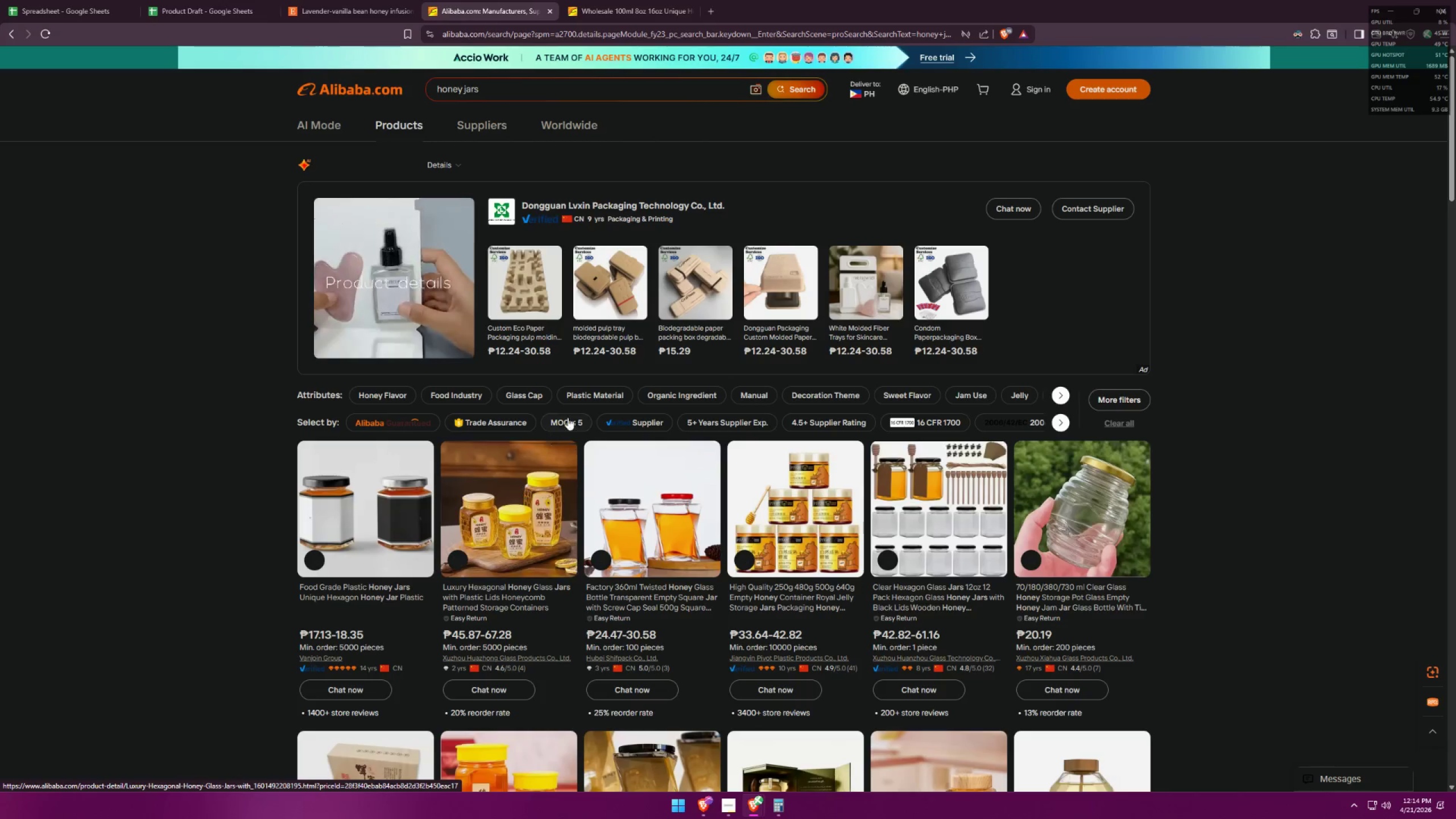 
wait(13.09)
 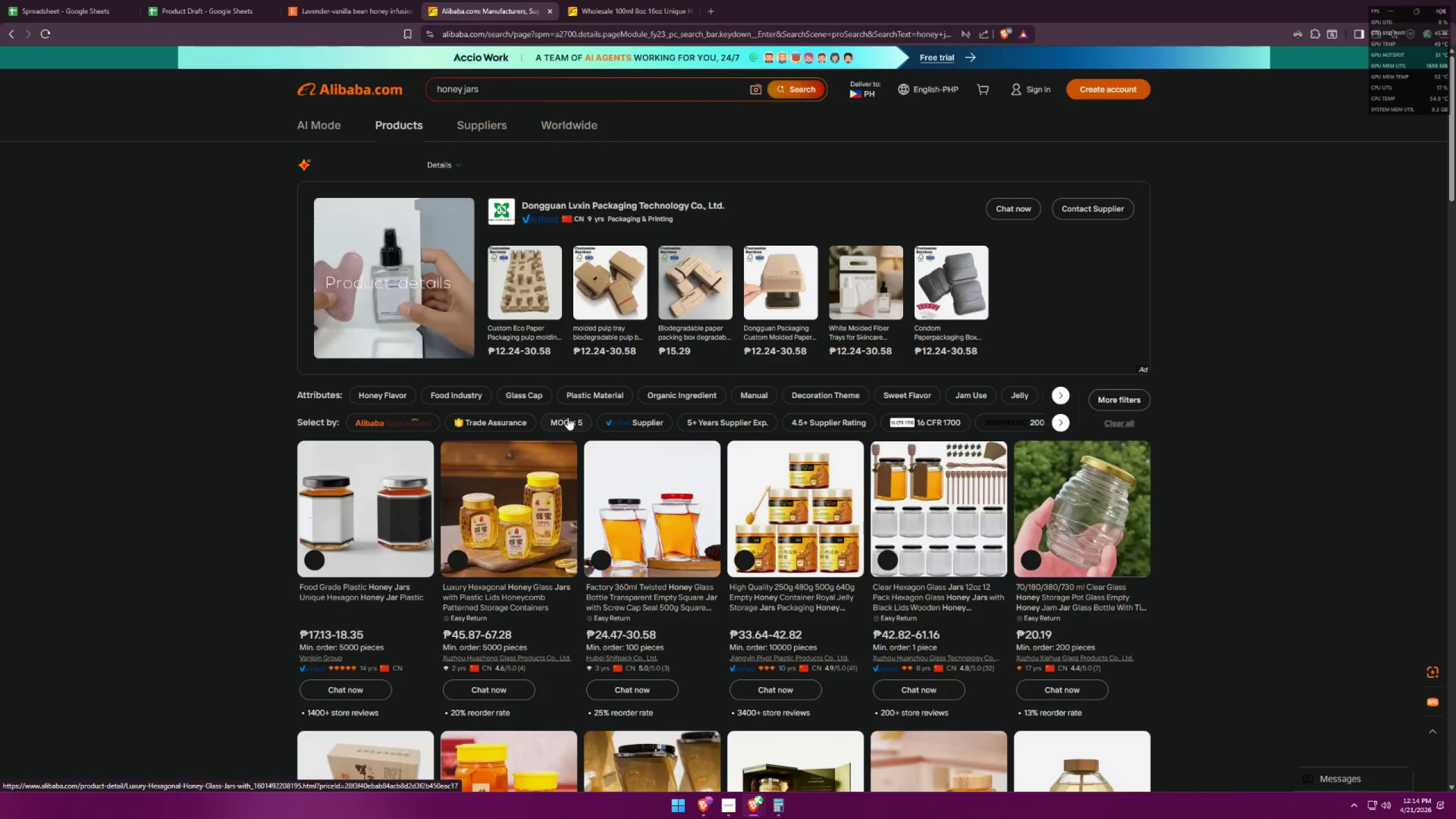 
mouse_move([910, 485])
 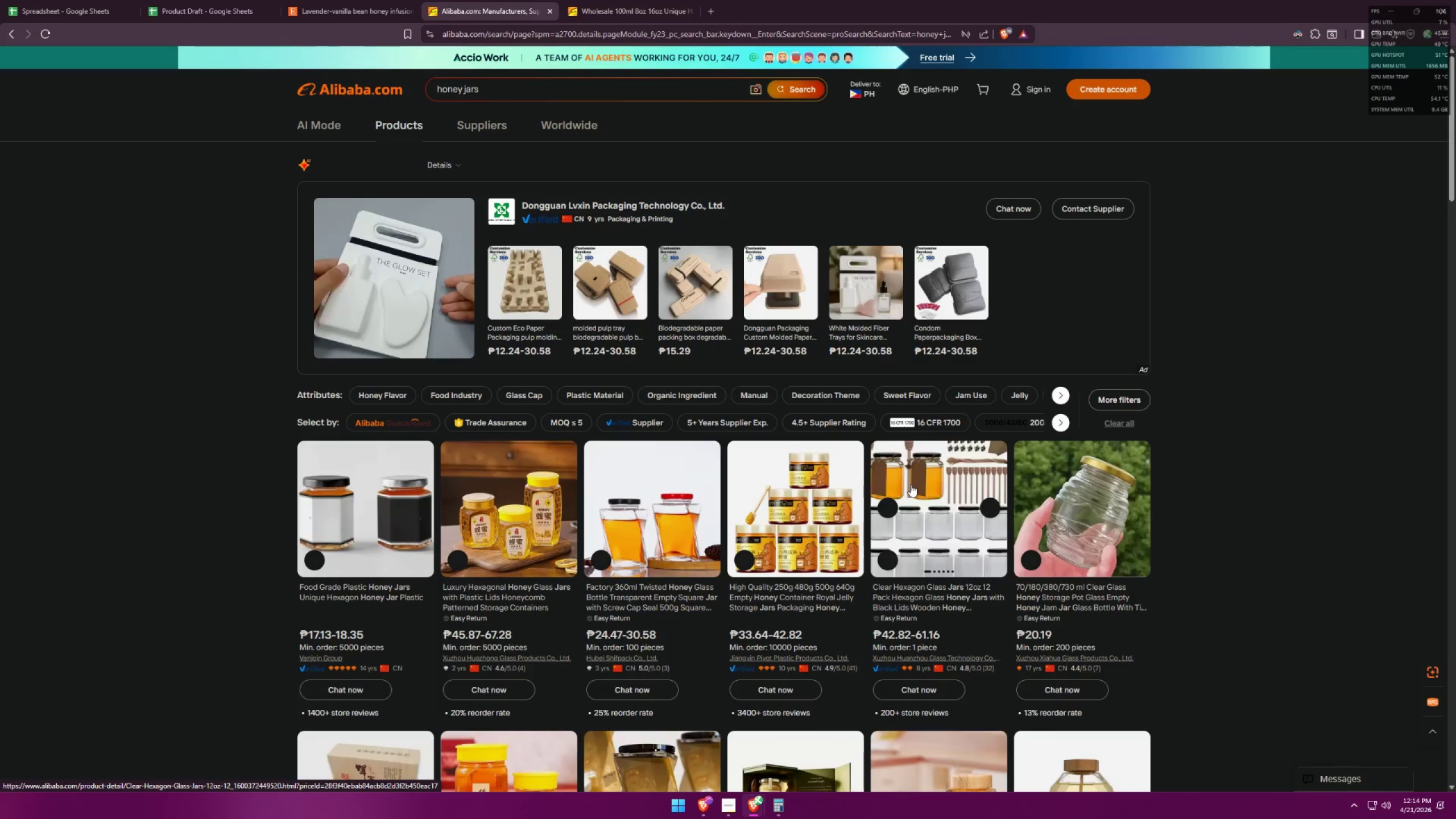 
middle_click([911, 485])
 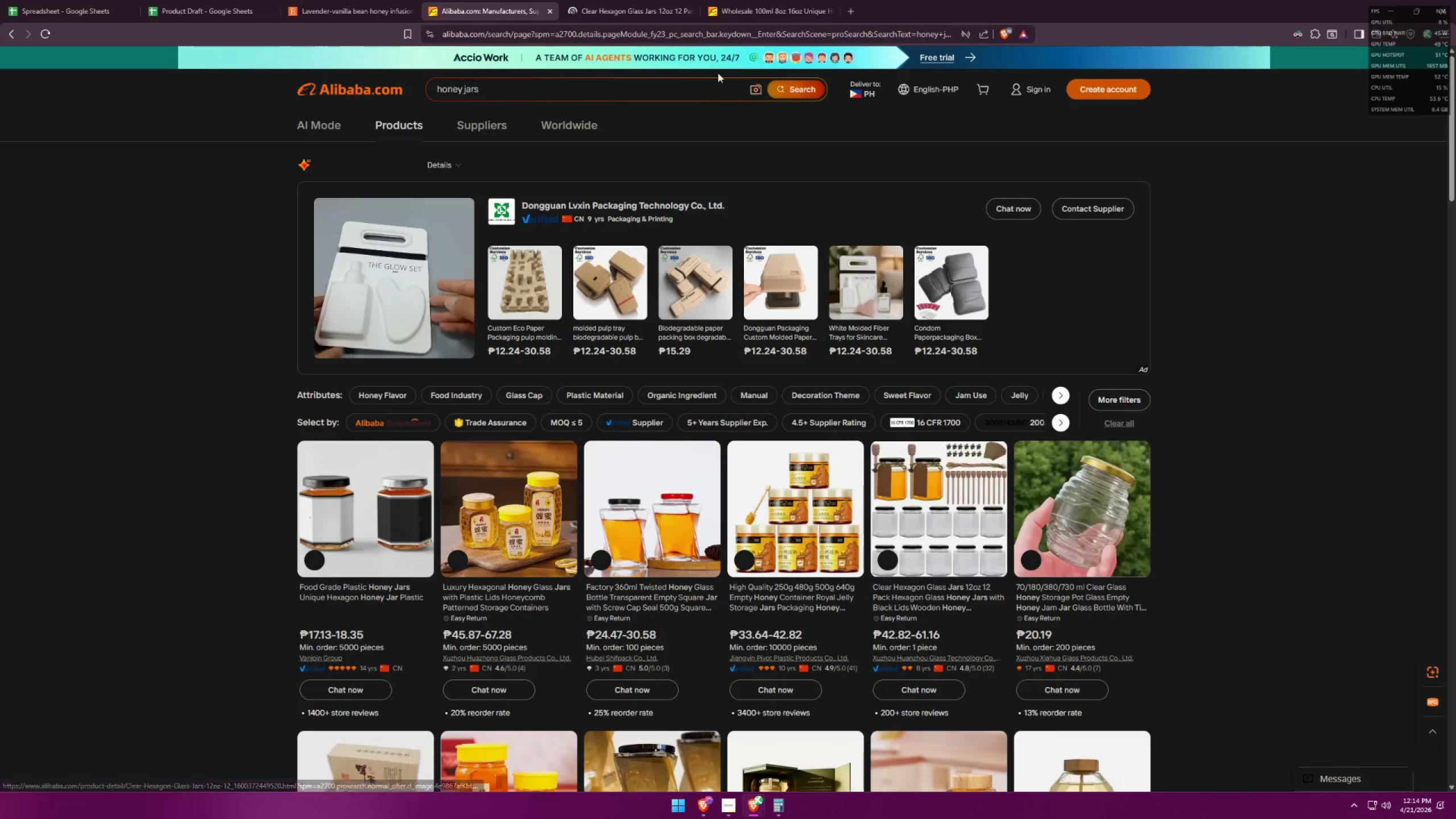 
left_click([629, 0])
 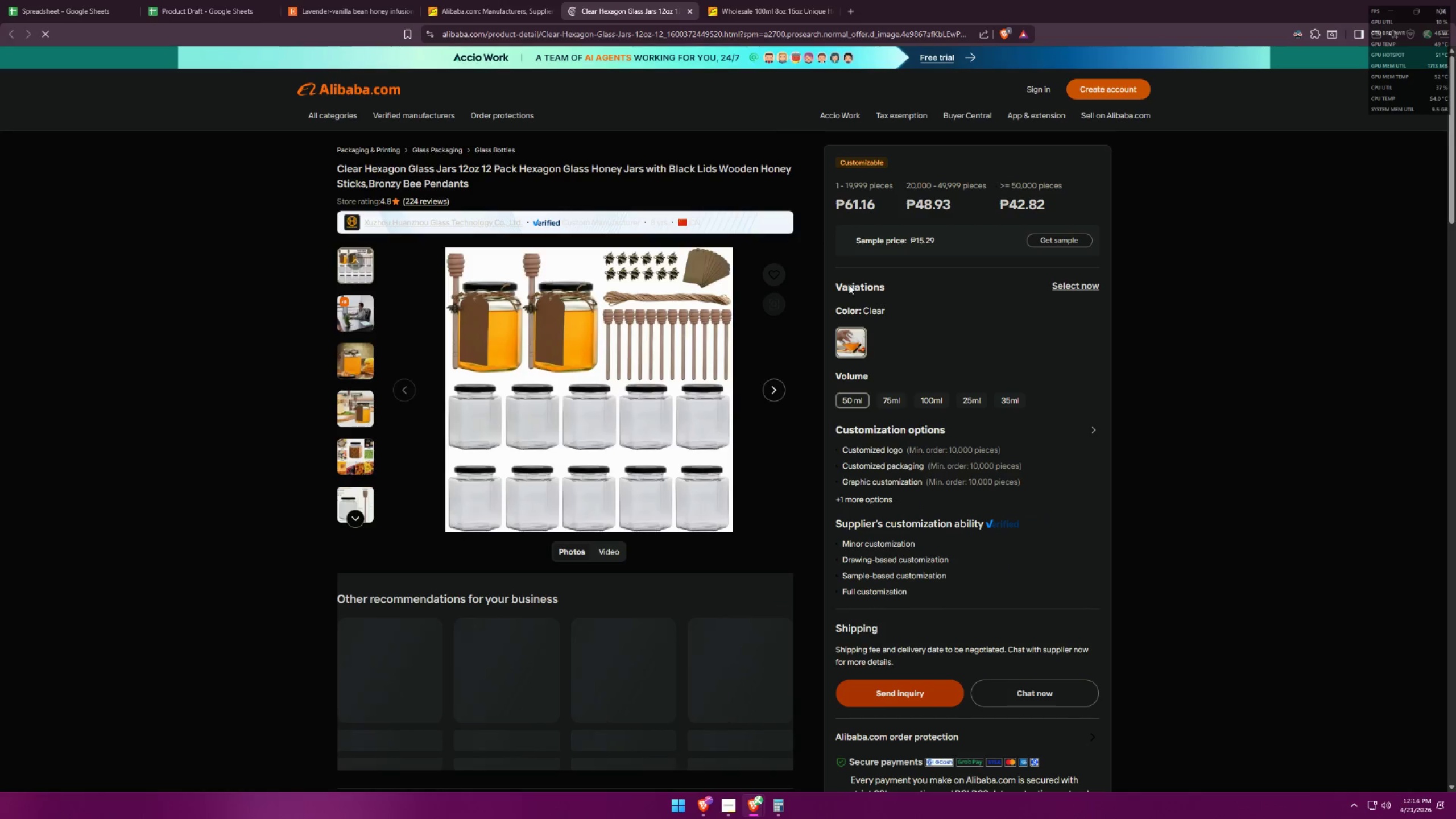 
scroll: coordinate [747, 431], scroll_direction: down, amount: 9.0
 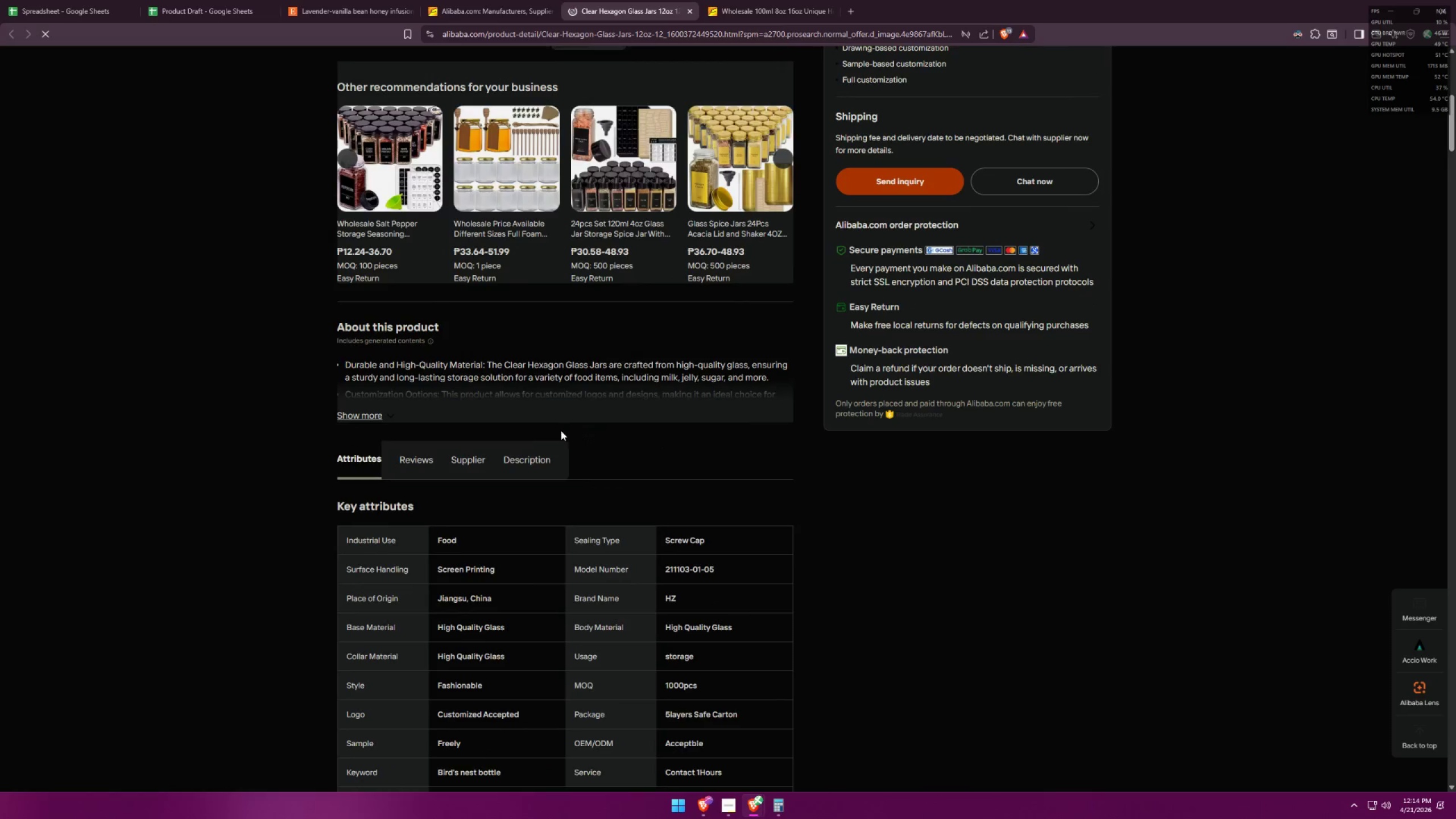 
left_click([537, 459])
 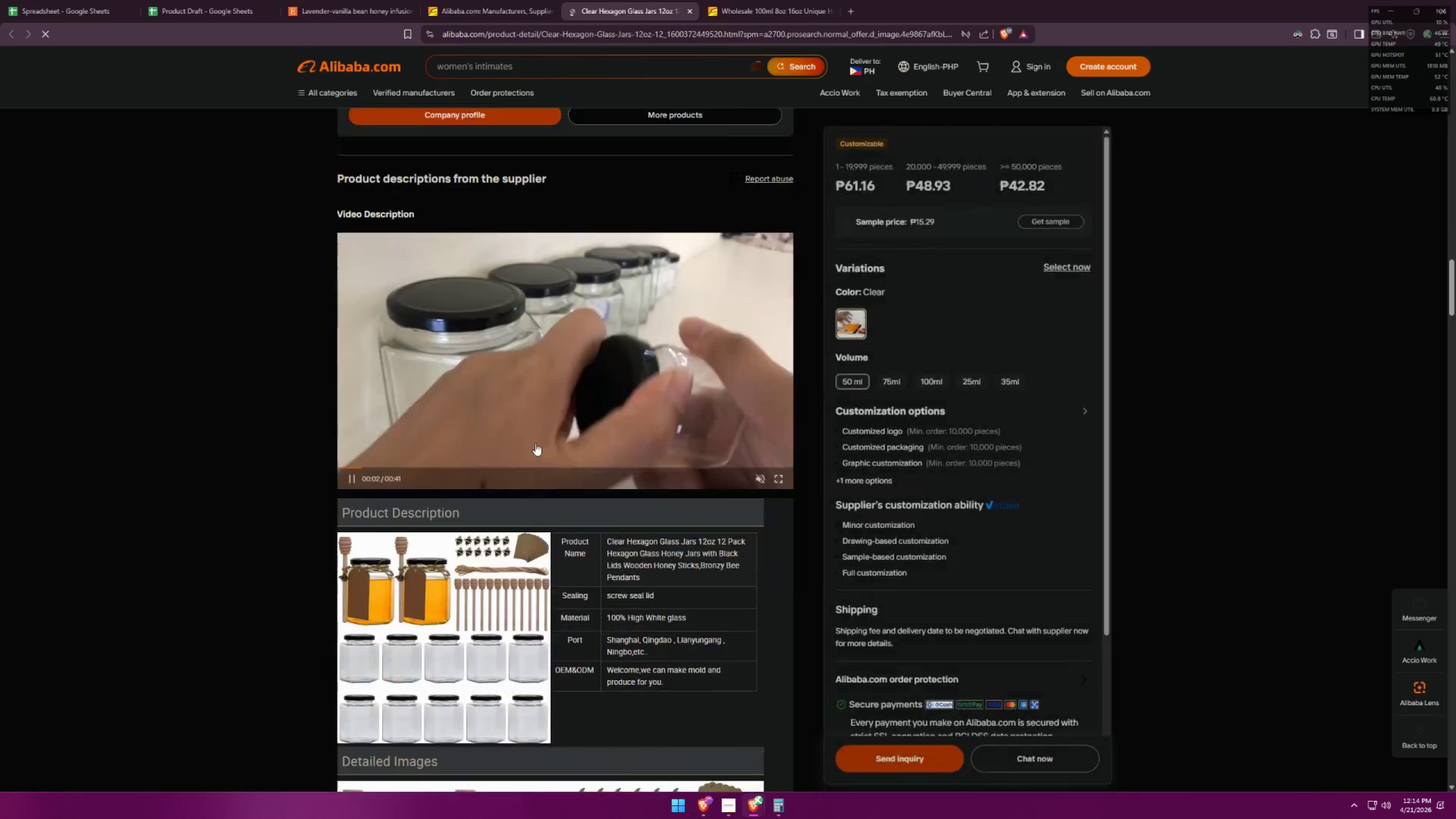 
scroll: coordinate [537, 406], scroll_direction: down, amount: 43.0
 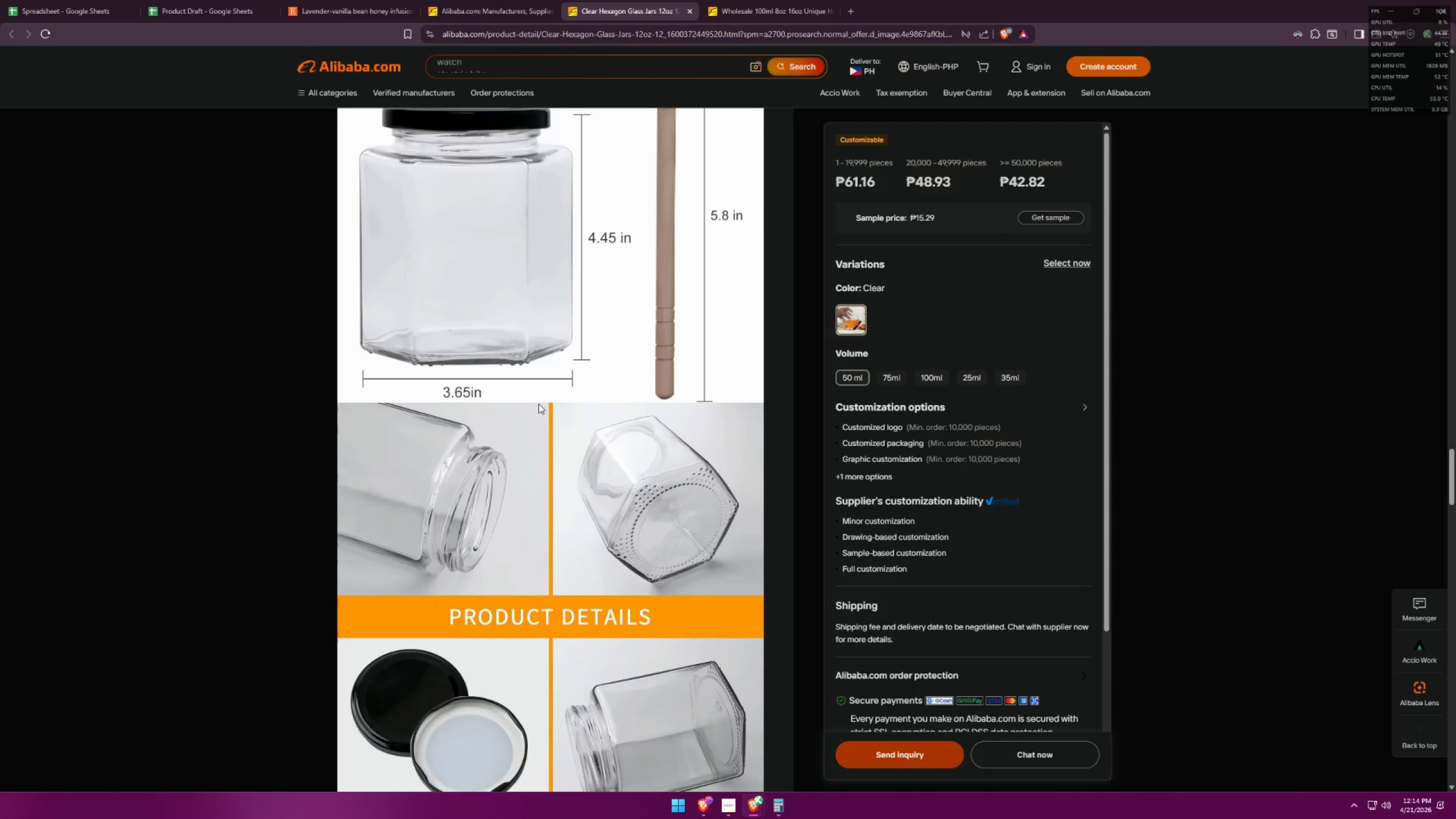 
scroll: coordinate [539, 404], scroll_direction: down, amount: 5.0
 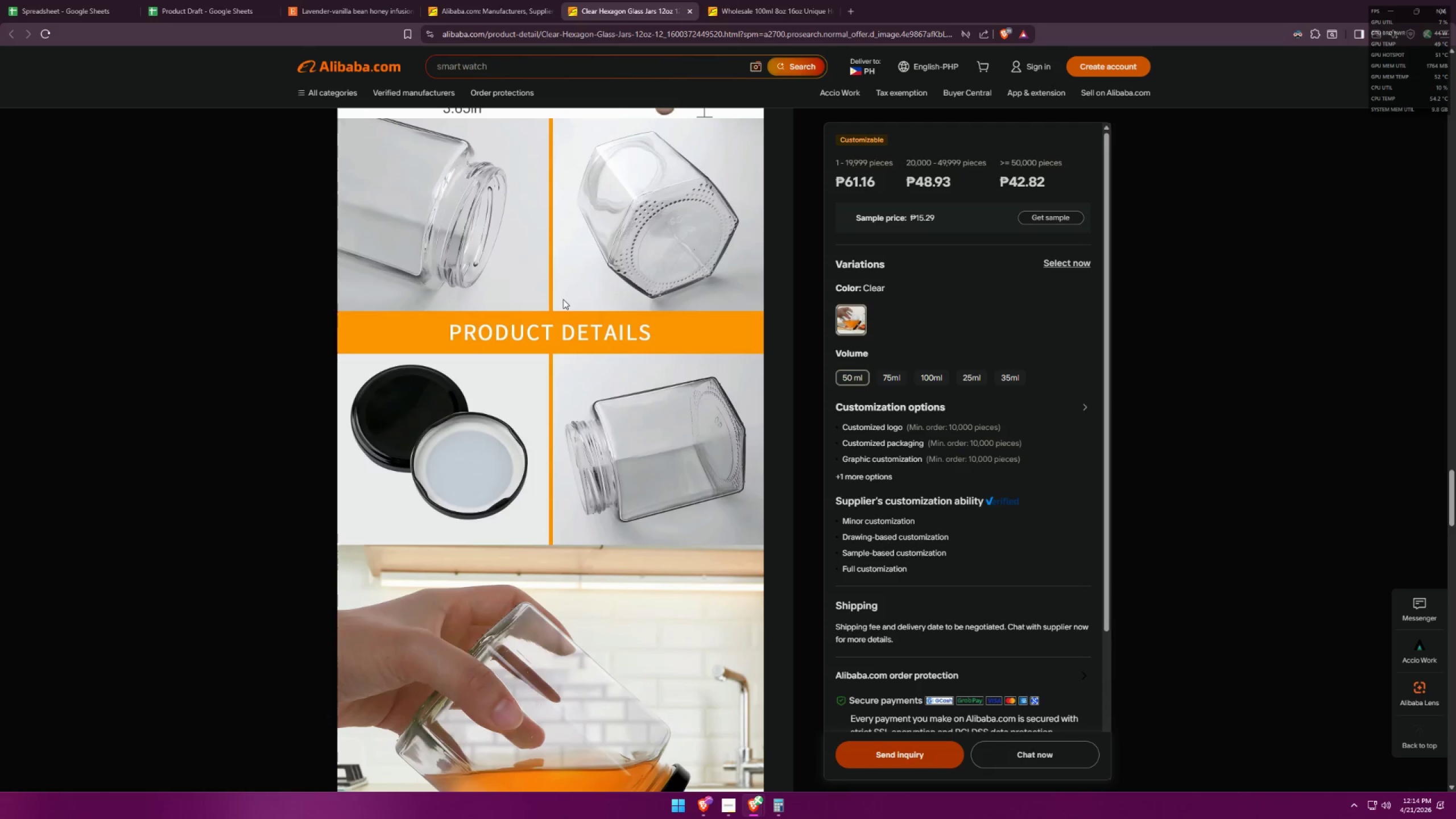 
wait(9.93)
 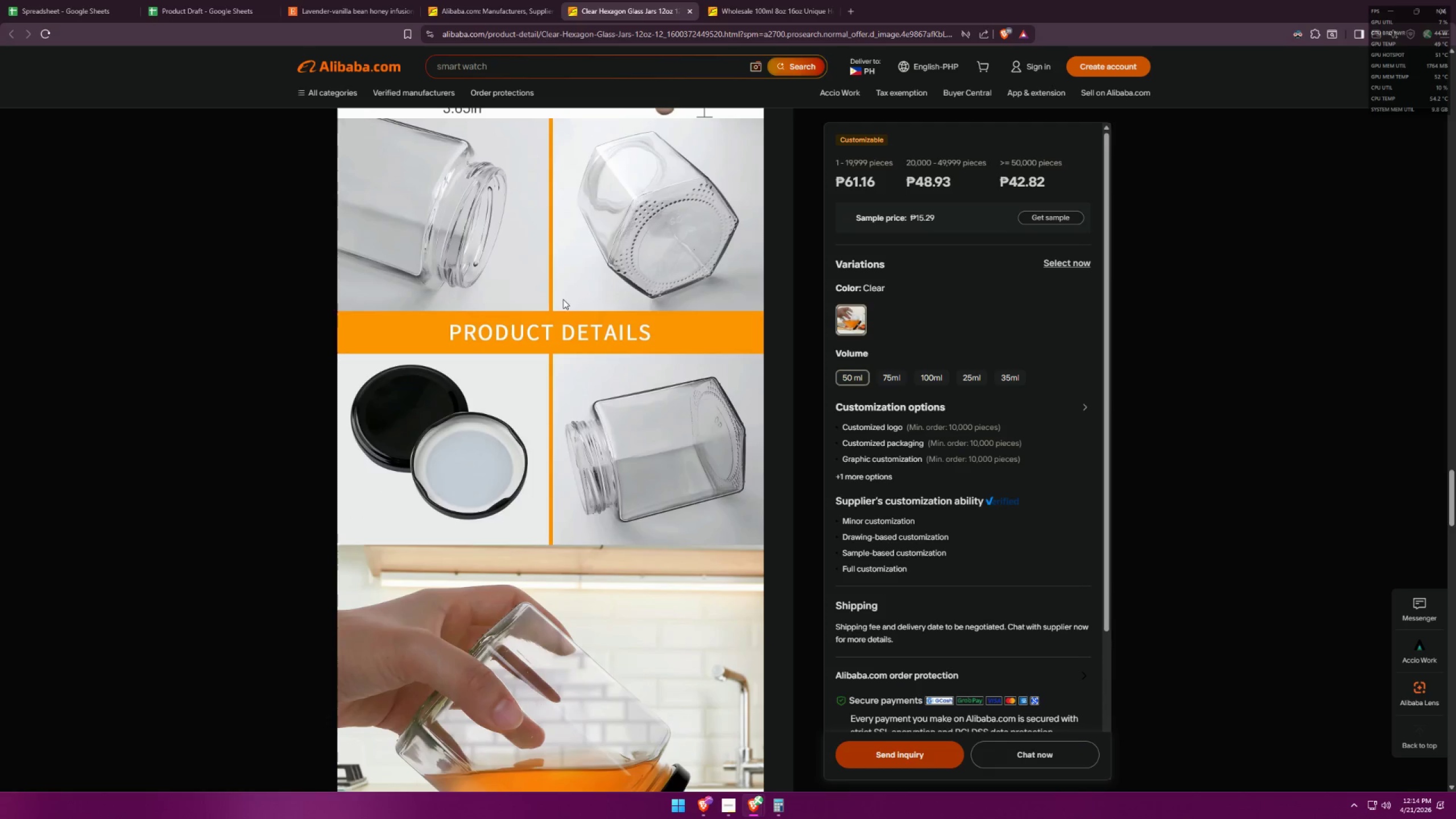 
scroll: coordinate [552, 308], scroll_direction: down, amount: 30.0
 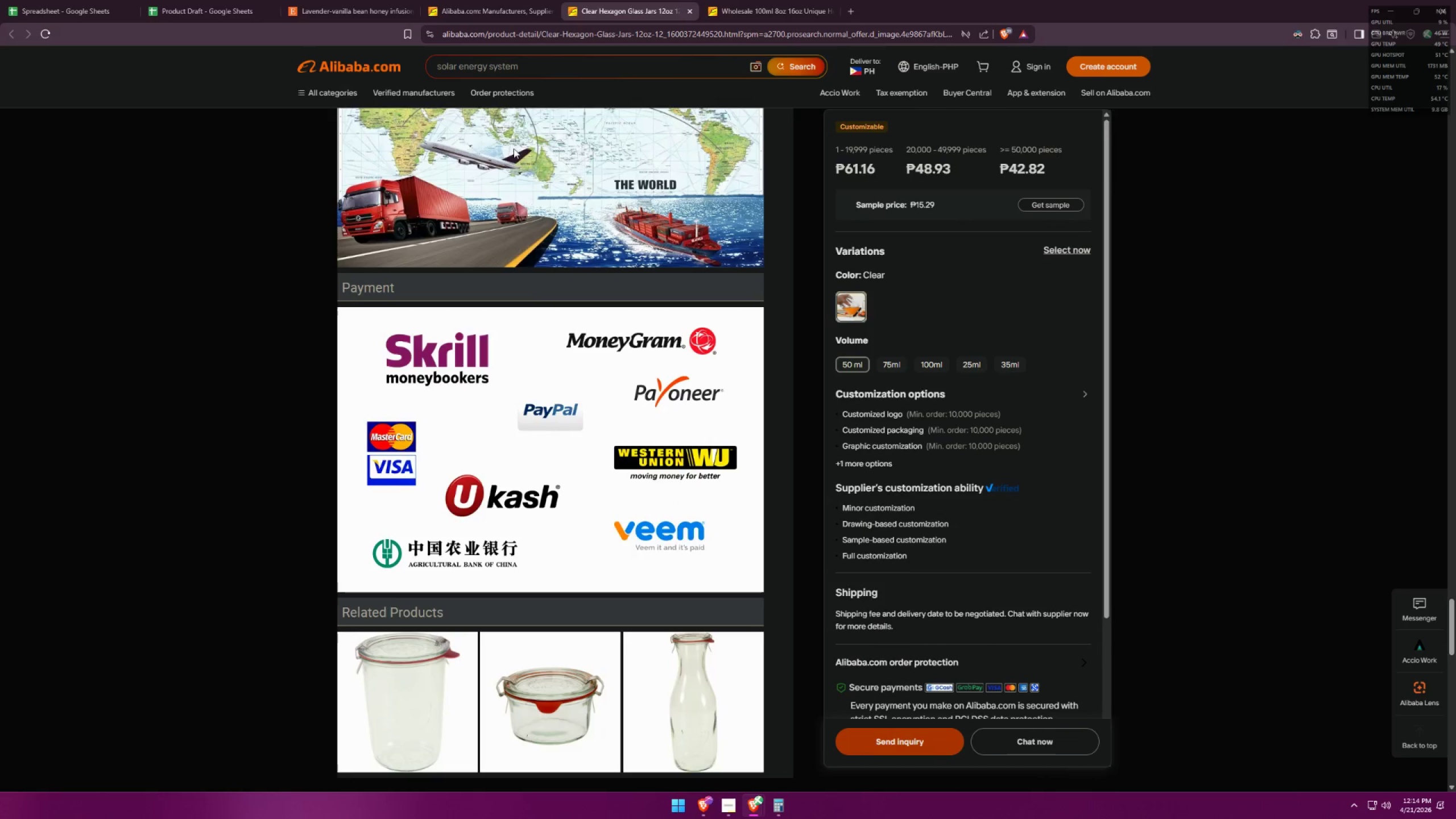 
left_click([442, 0])
 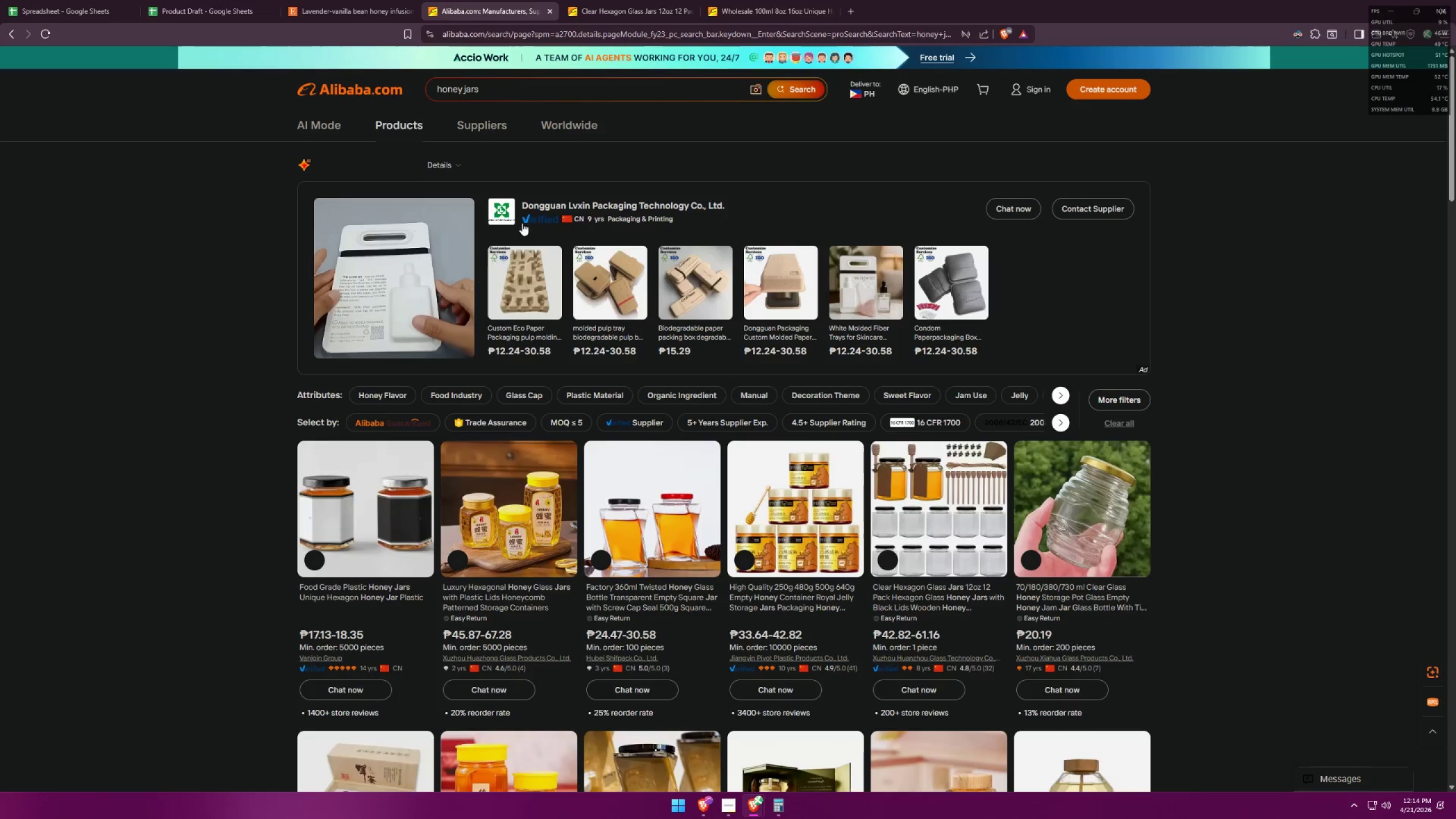 
scroll: coordinate [977, 511], scroll_direction: down, amount: 6.0
 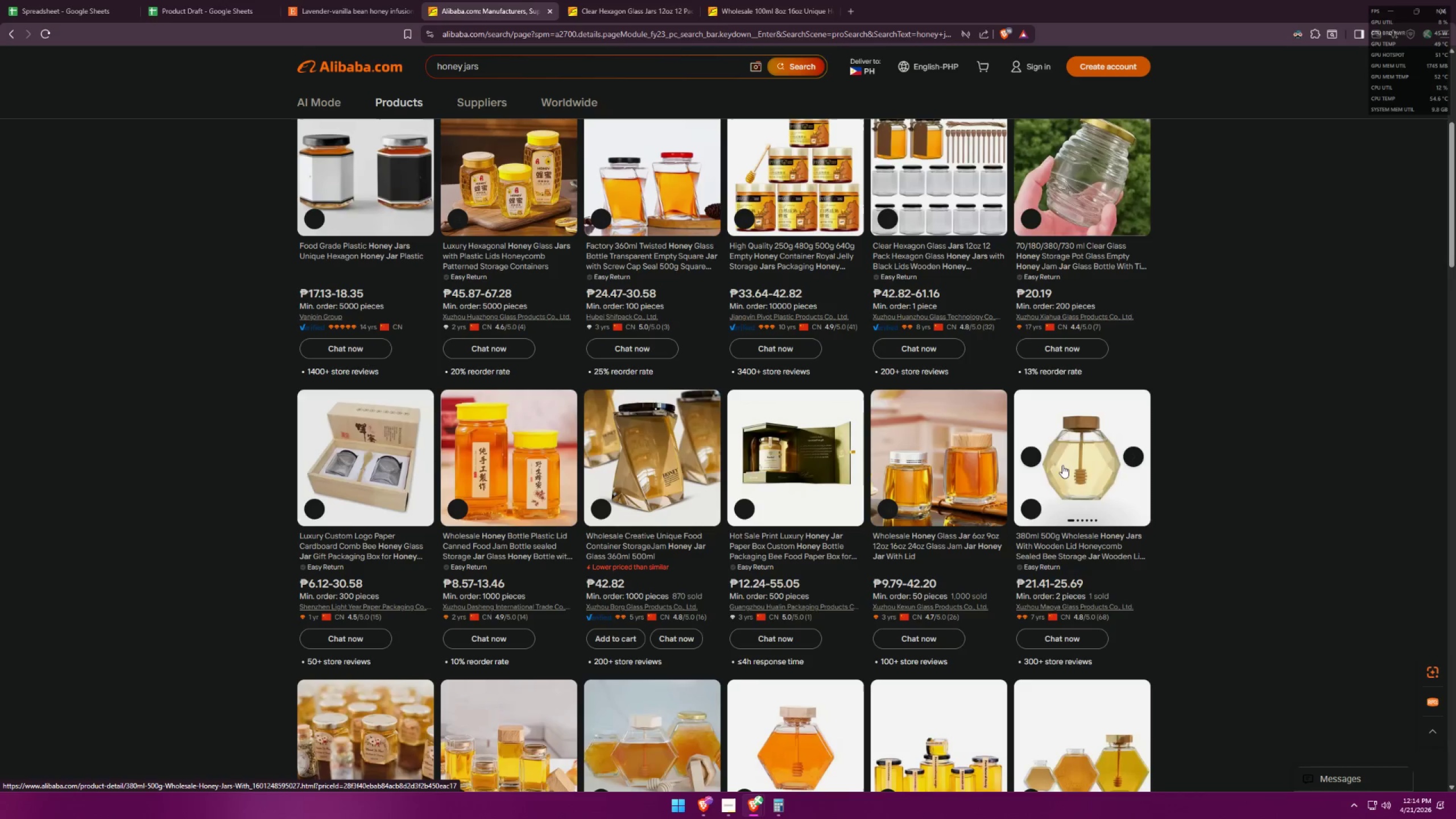 
left_click([1064, 465])
 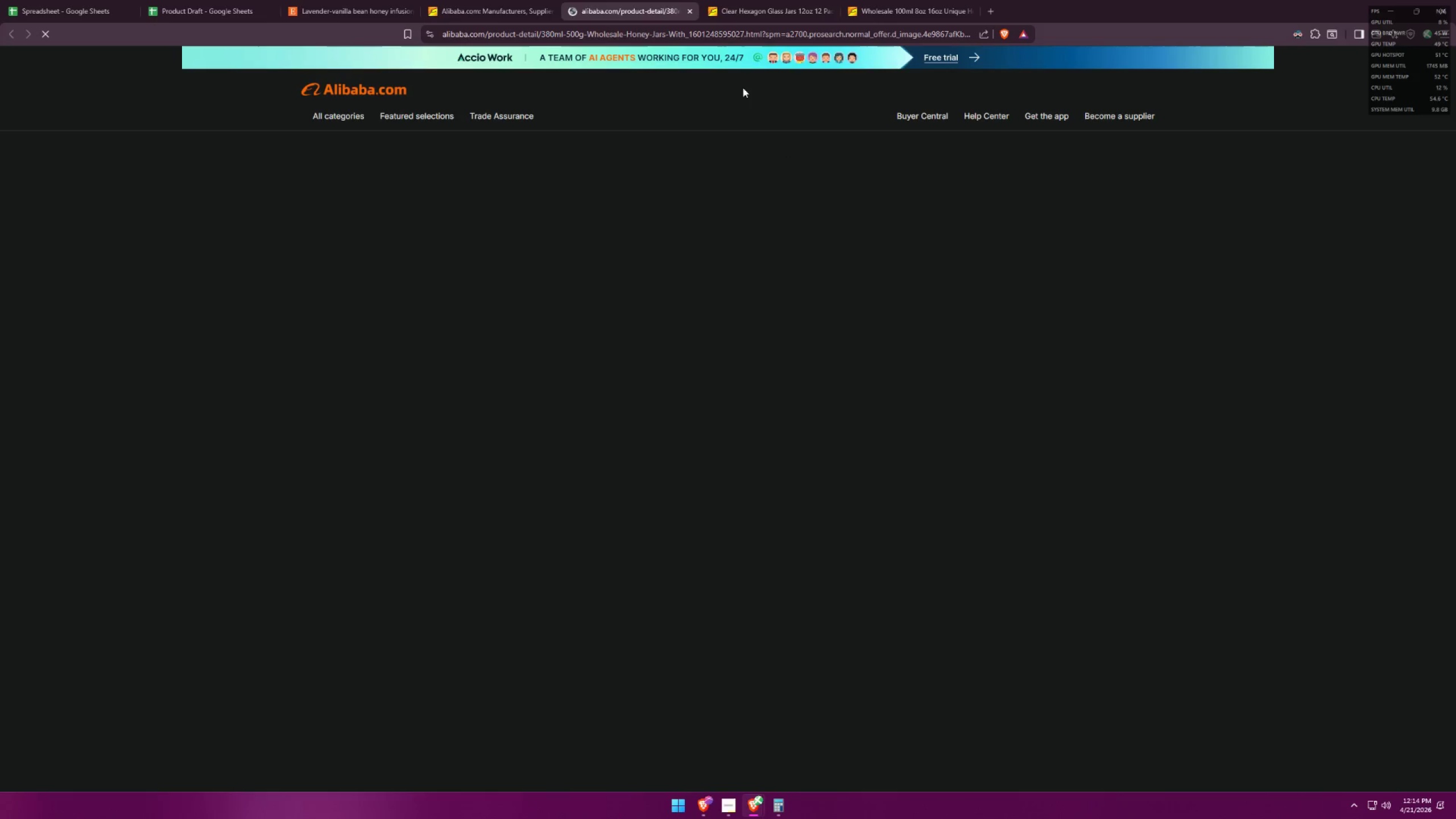 
left_click([784, 4])
 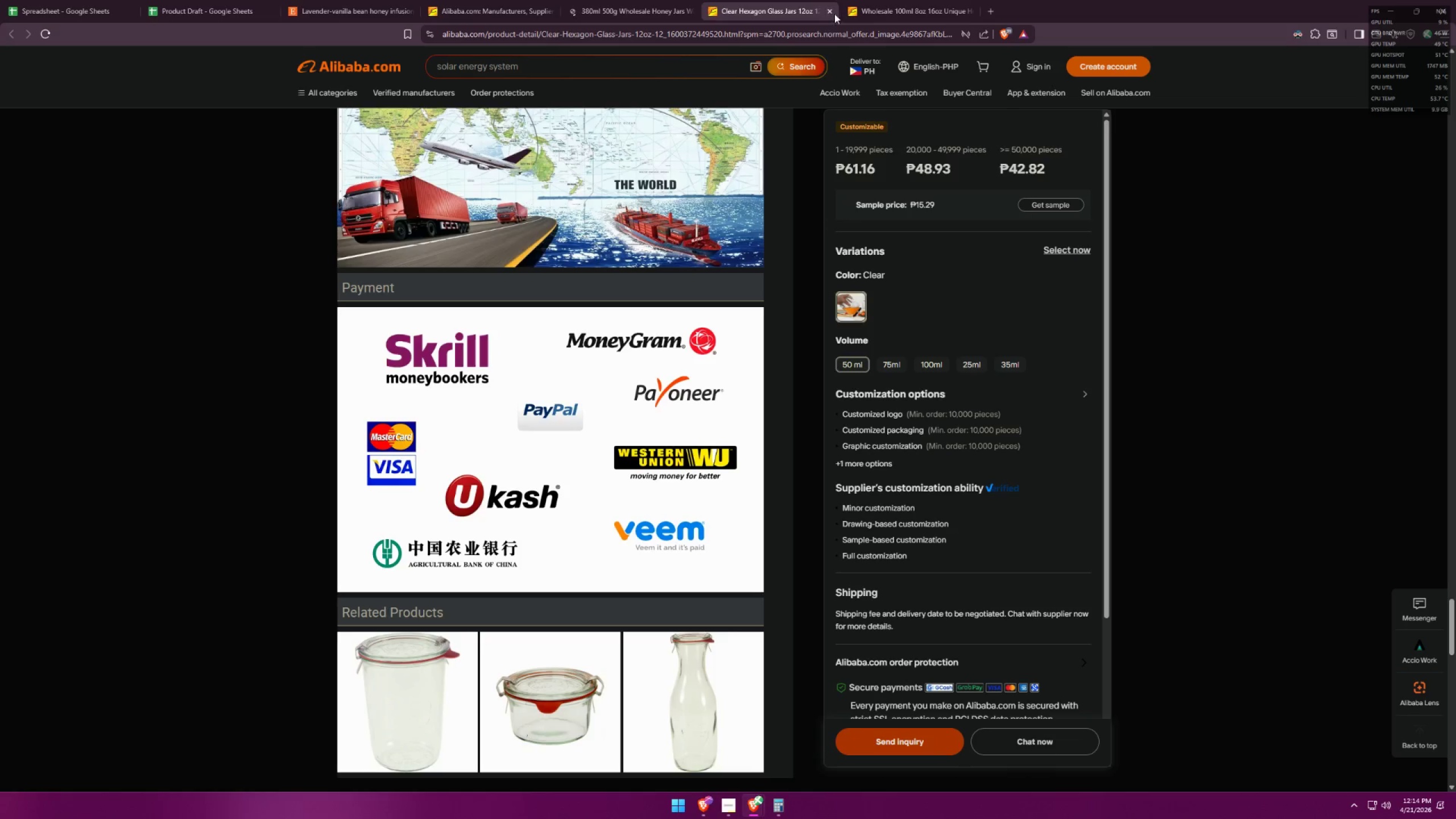 
left_click([828, 13])
 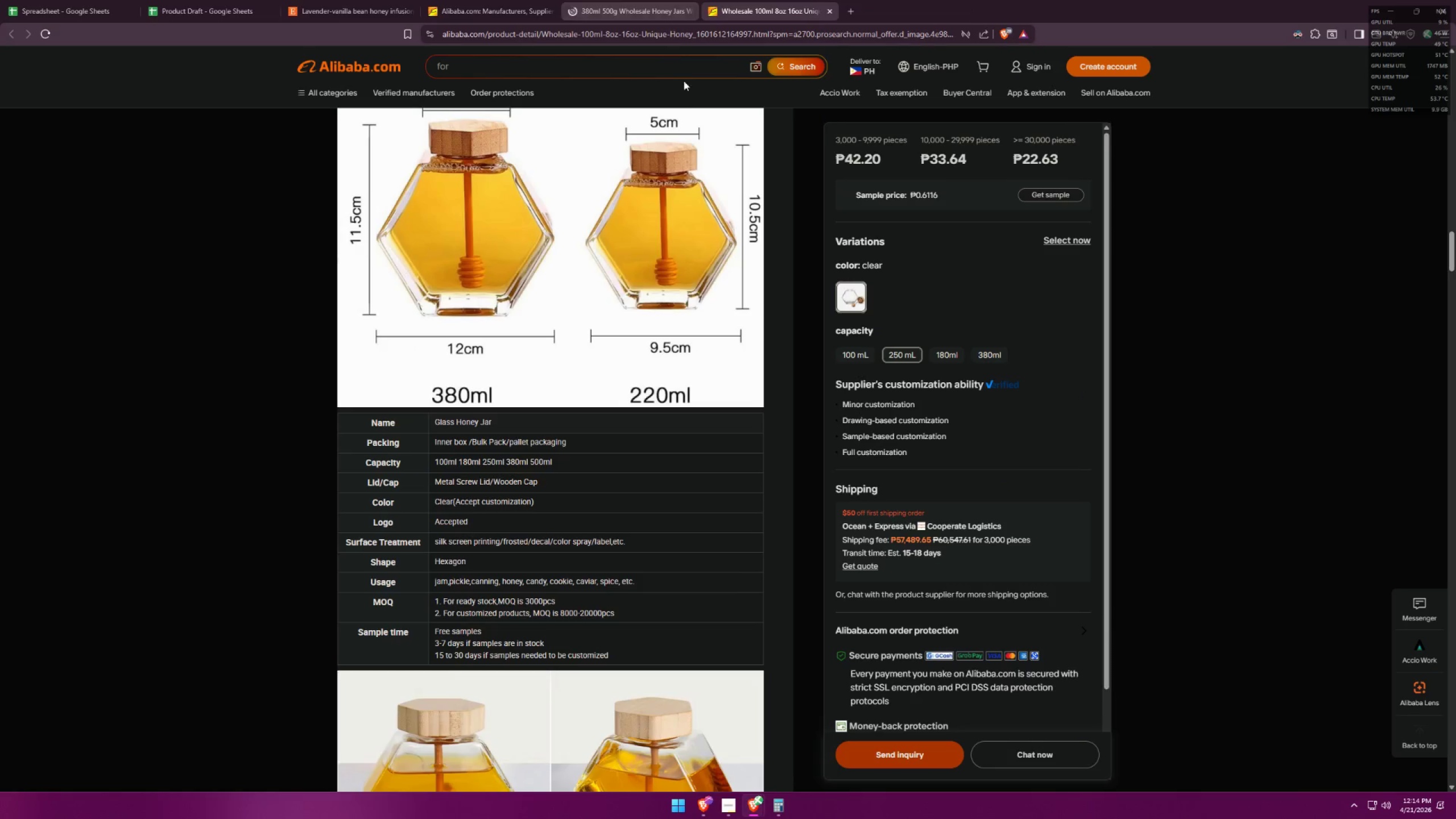 
left_click([632, 0])
 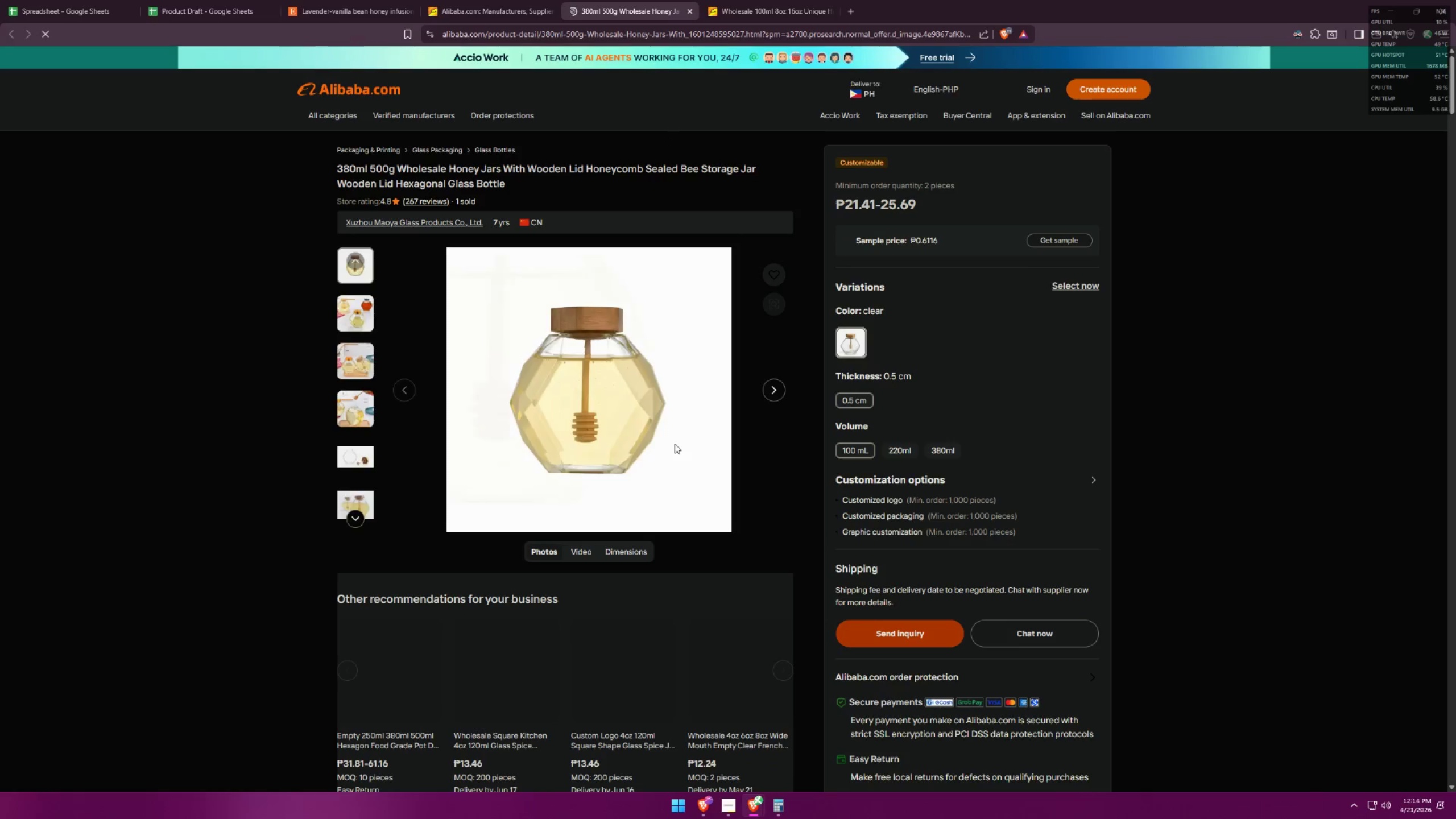 
scroll: coordinate [678, 440], scroll_direction: down, amount: 7.0
 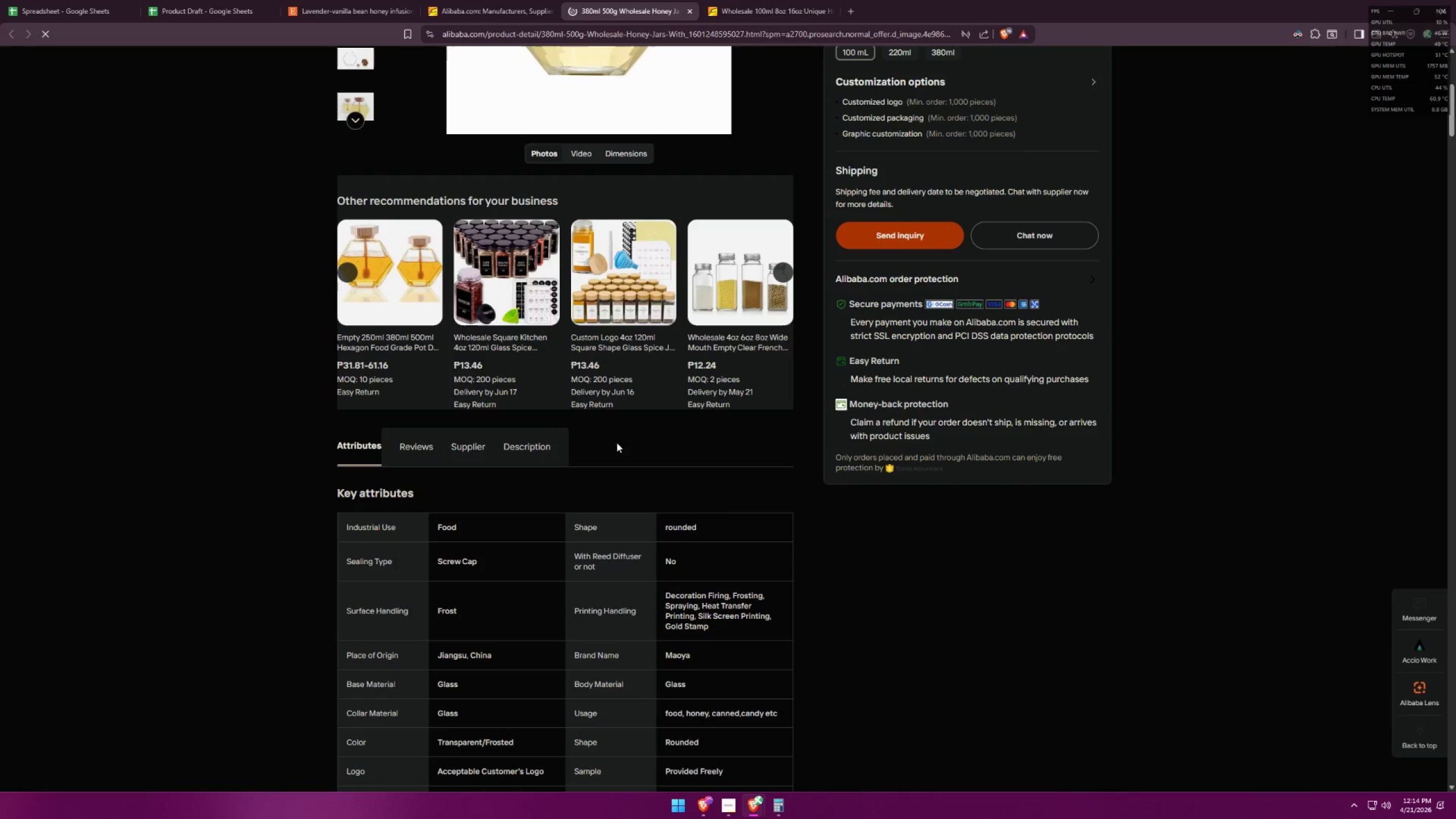 
left_click([531, 438])
 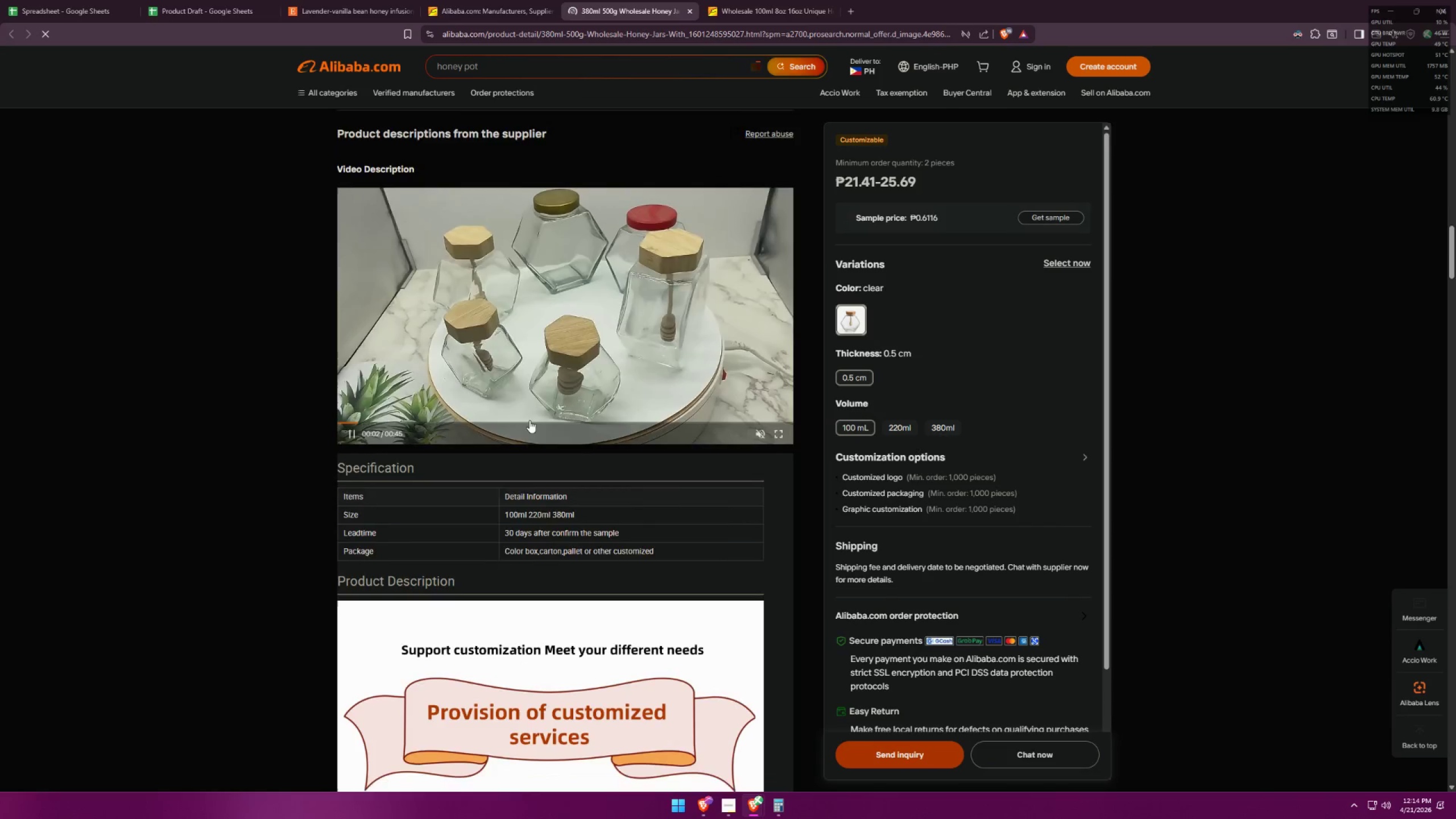 
scroll: coordinate [537, 404], scroll_direction: down, amount: 45.0
 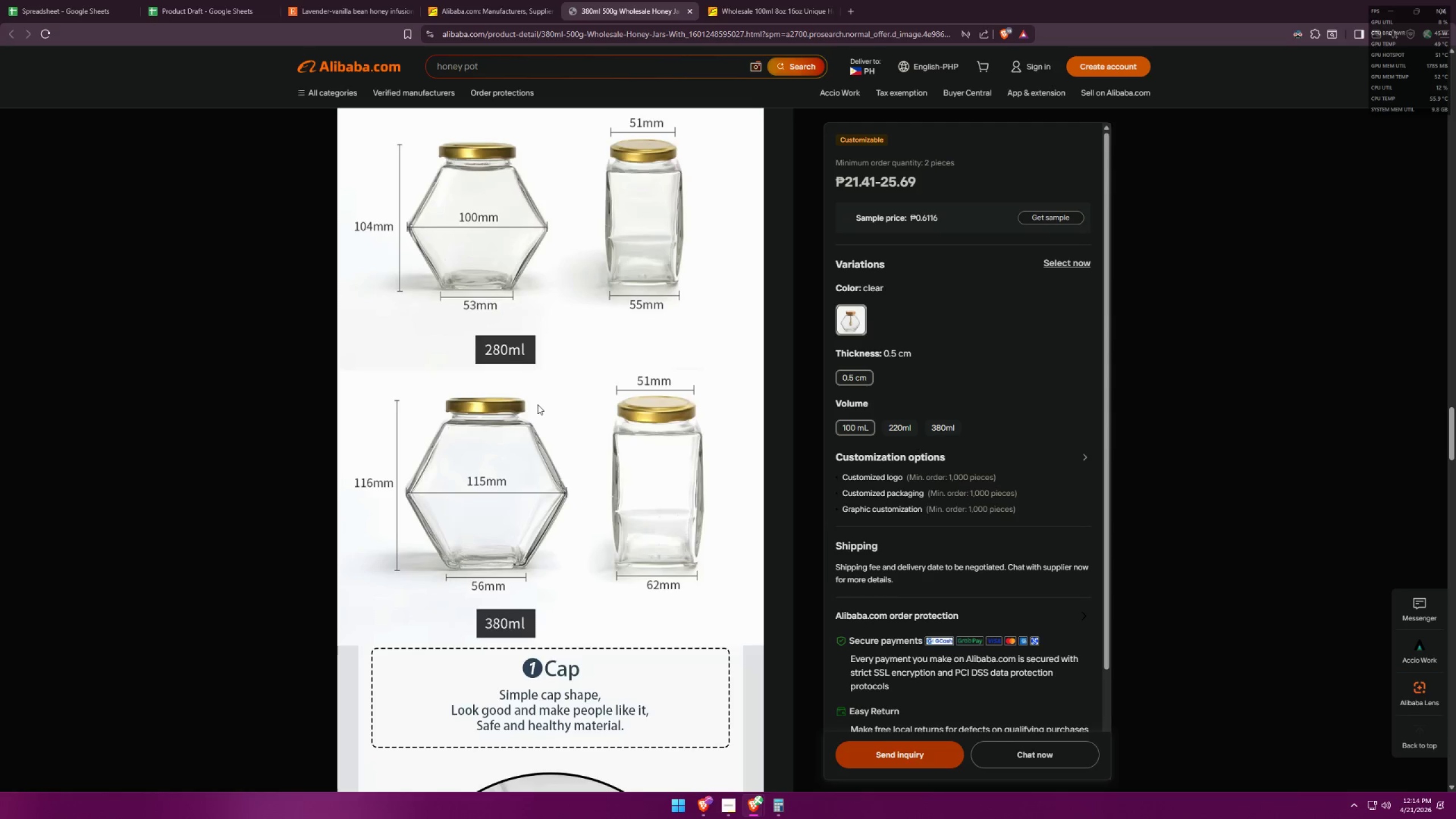 
scroll: coordinate [537, 404], scroll_direction: up, amount: 2.0
 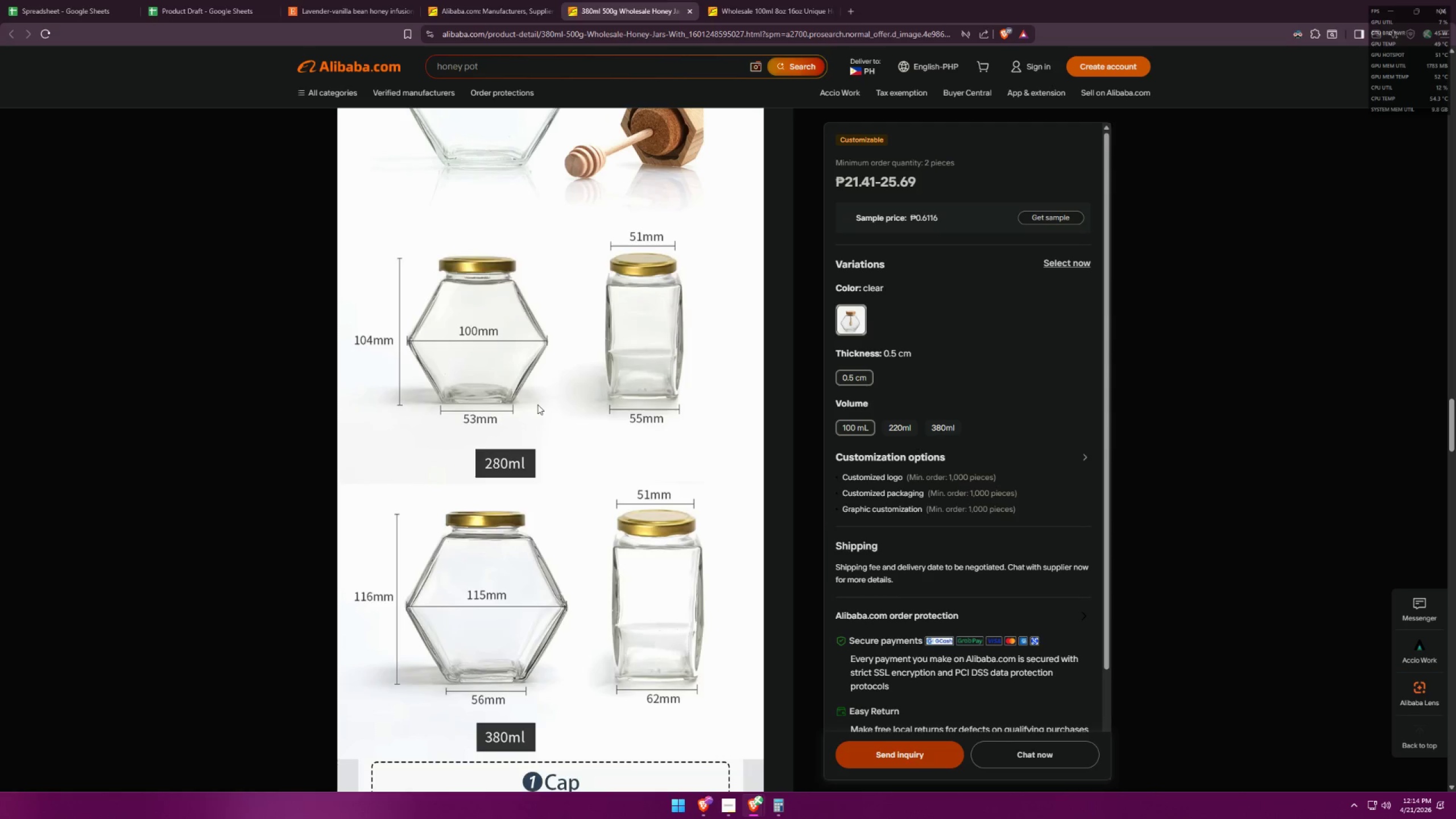 
scroll: coordinate [537, 404], scroll_direction: down, amount: 4.0
 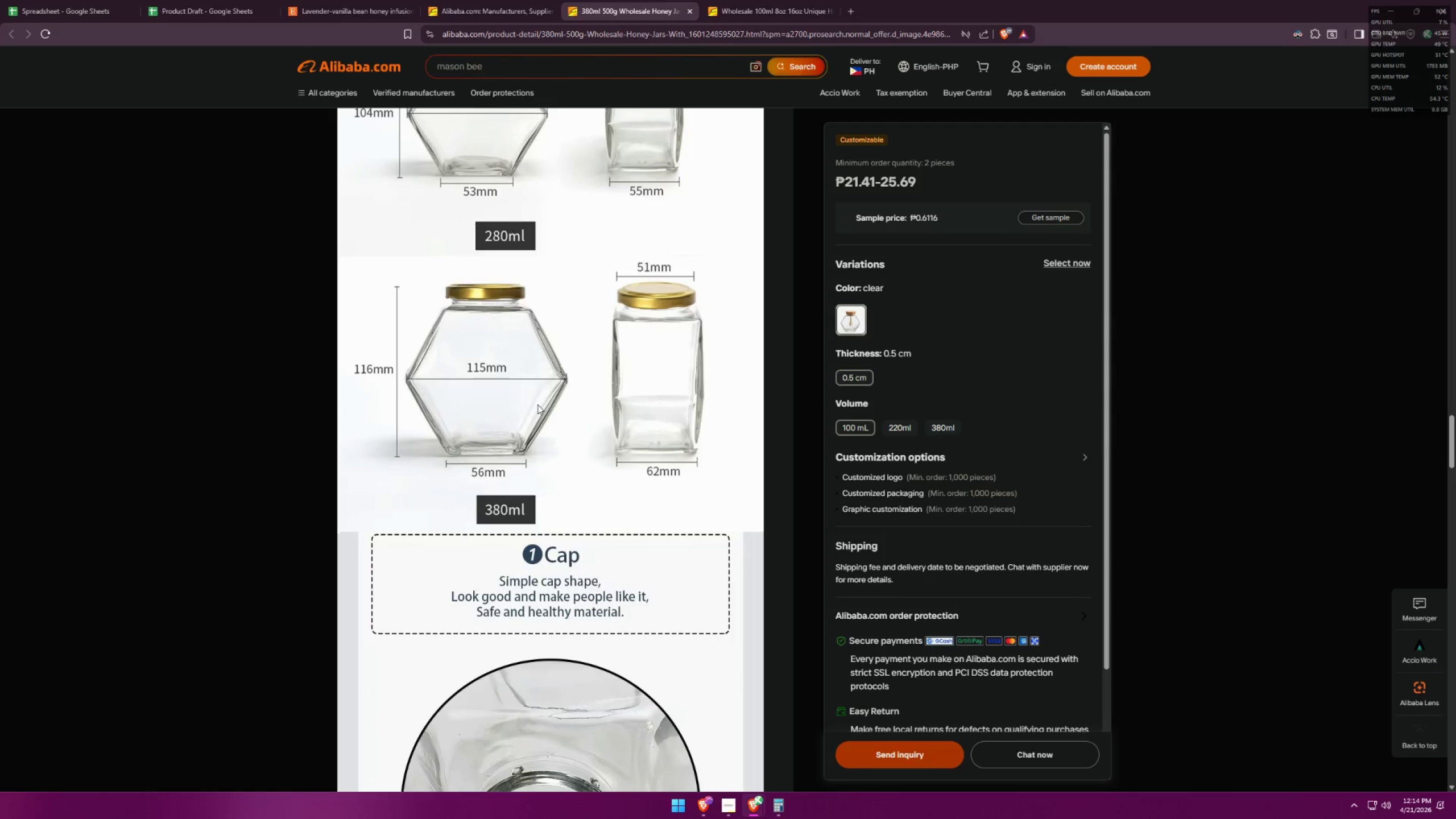 
scroll: coordinate [537, 404], scroll_direction: up, amount: 3.0
 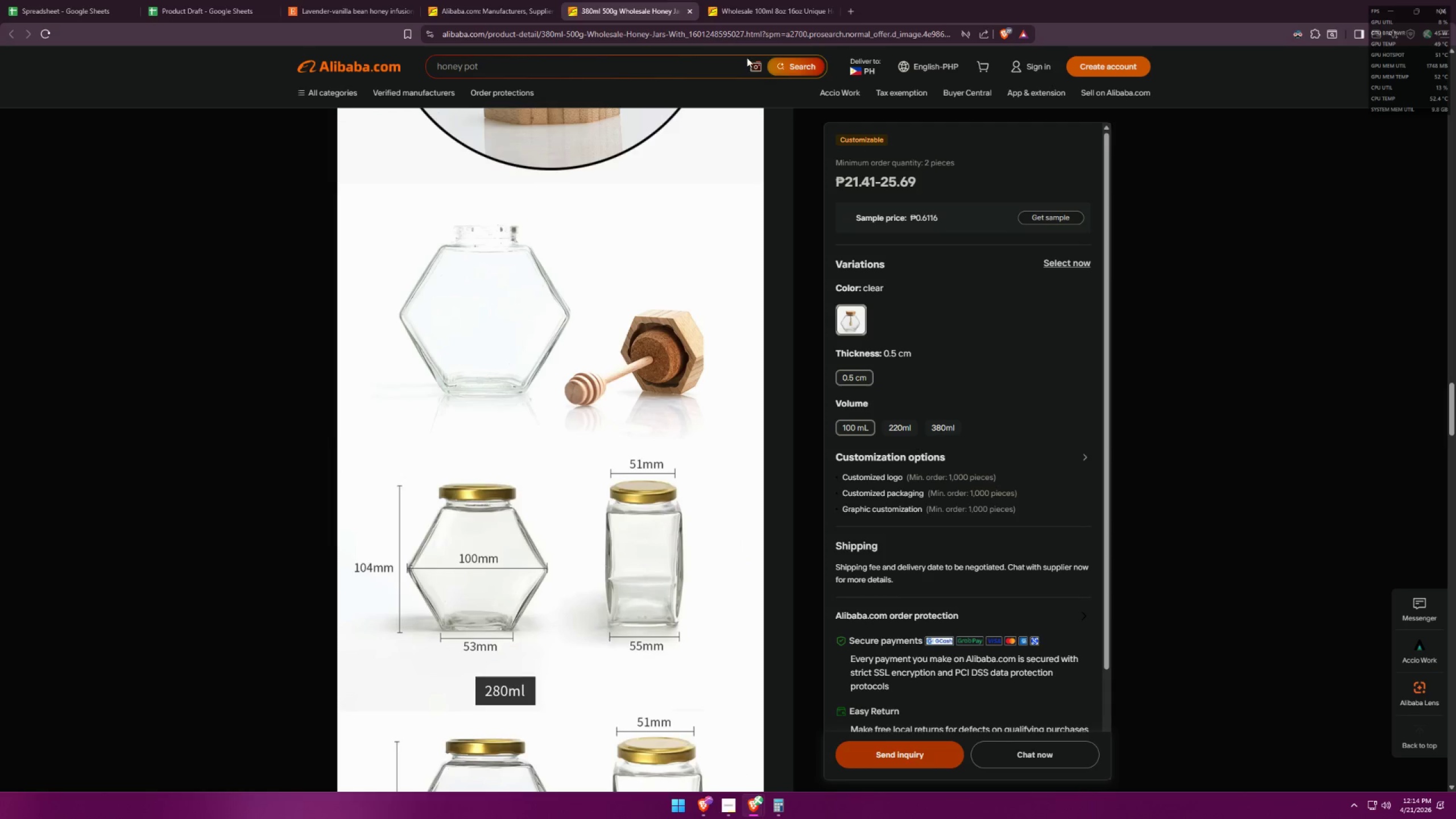 
scroll: coordinate [744, 203], scroll_direction: down, amount: 1.0
 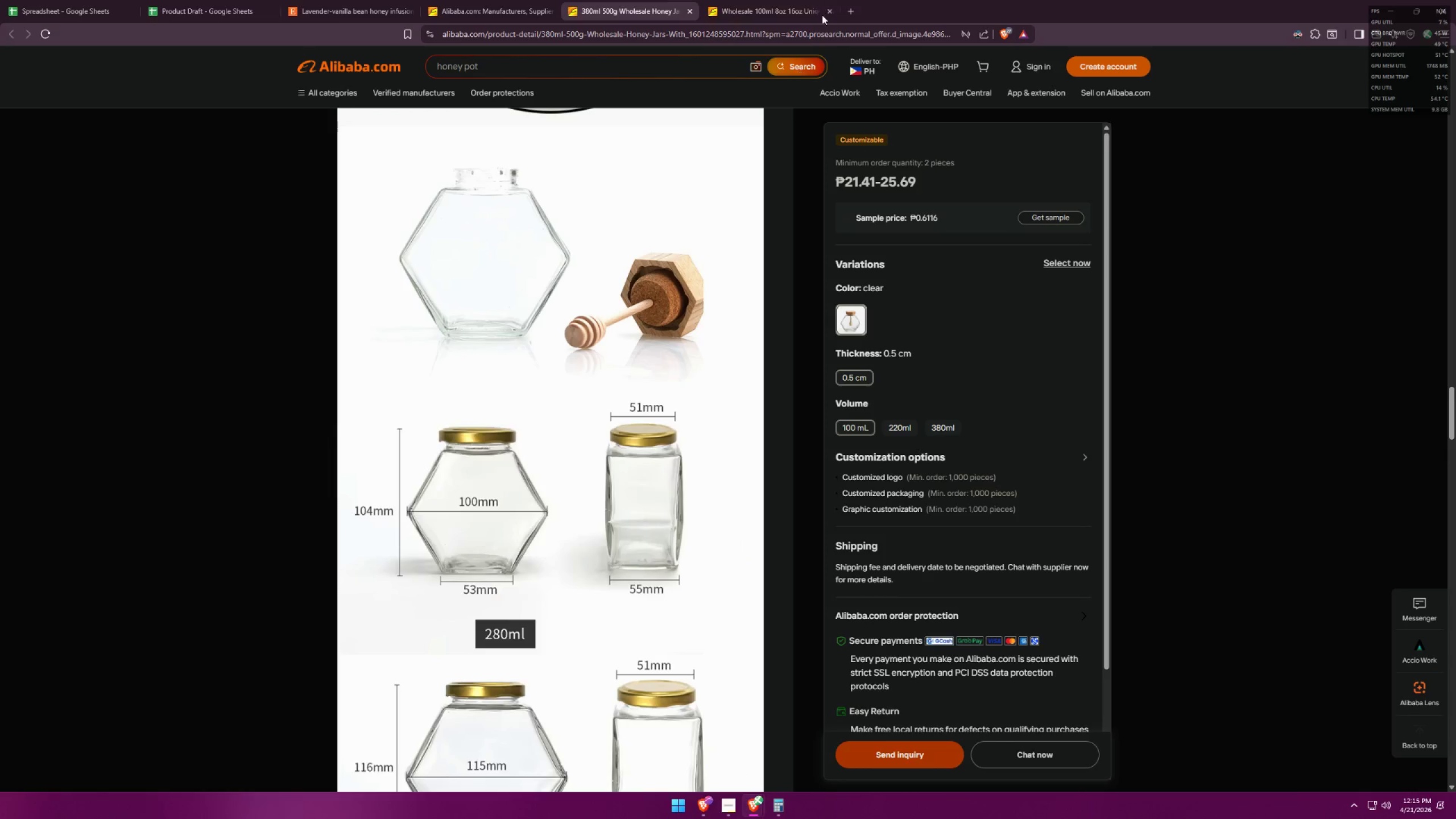 
left_click([856, 0])
 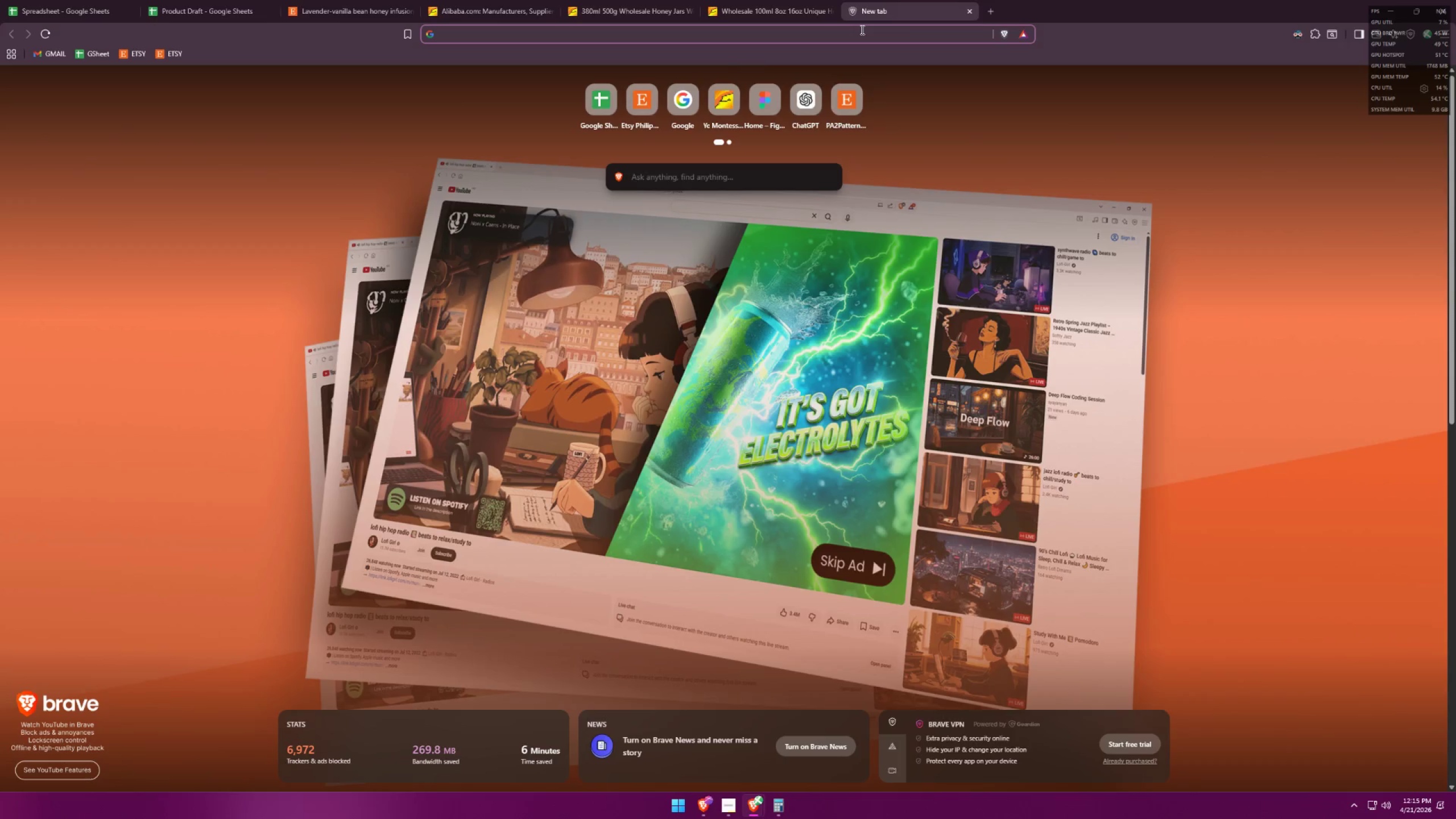 
type(8oz)
 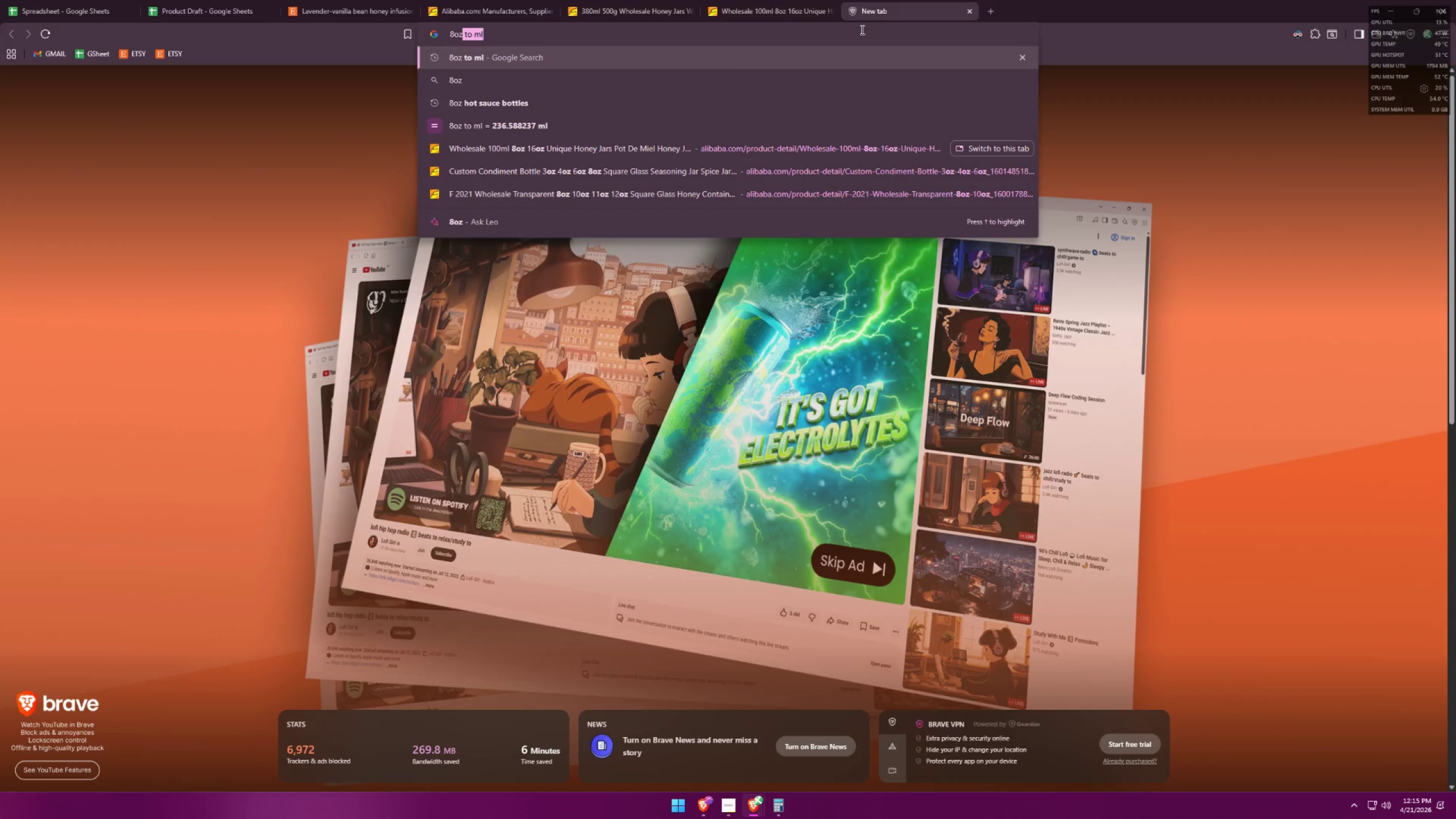 
key(Enter)
 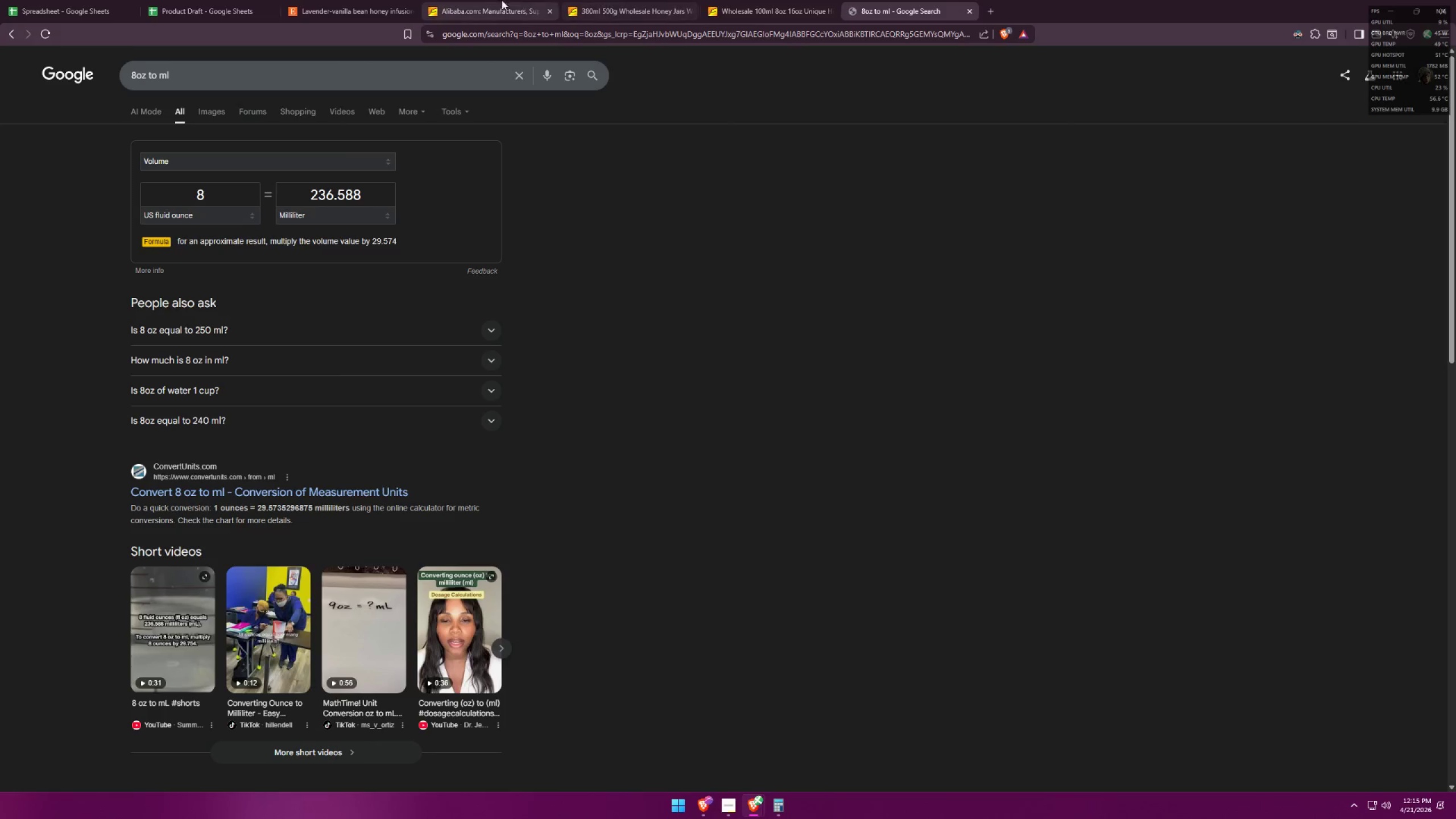 
double_click([323, 0])
 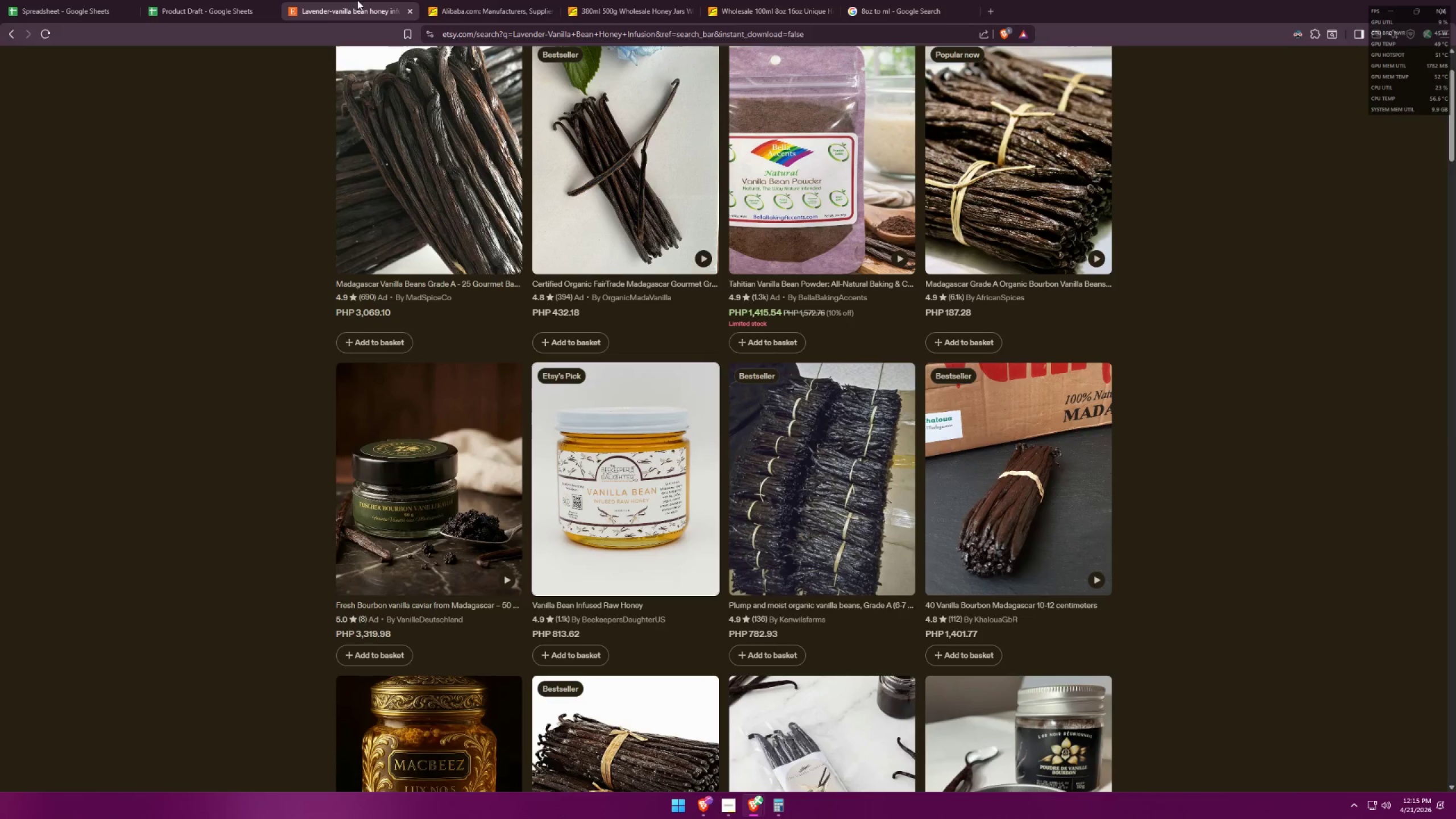 
triple_click([592, 0])
 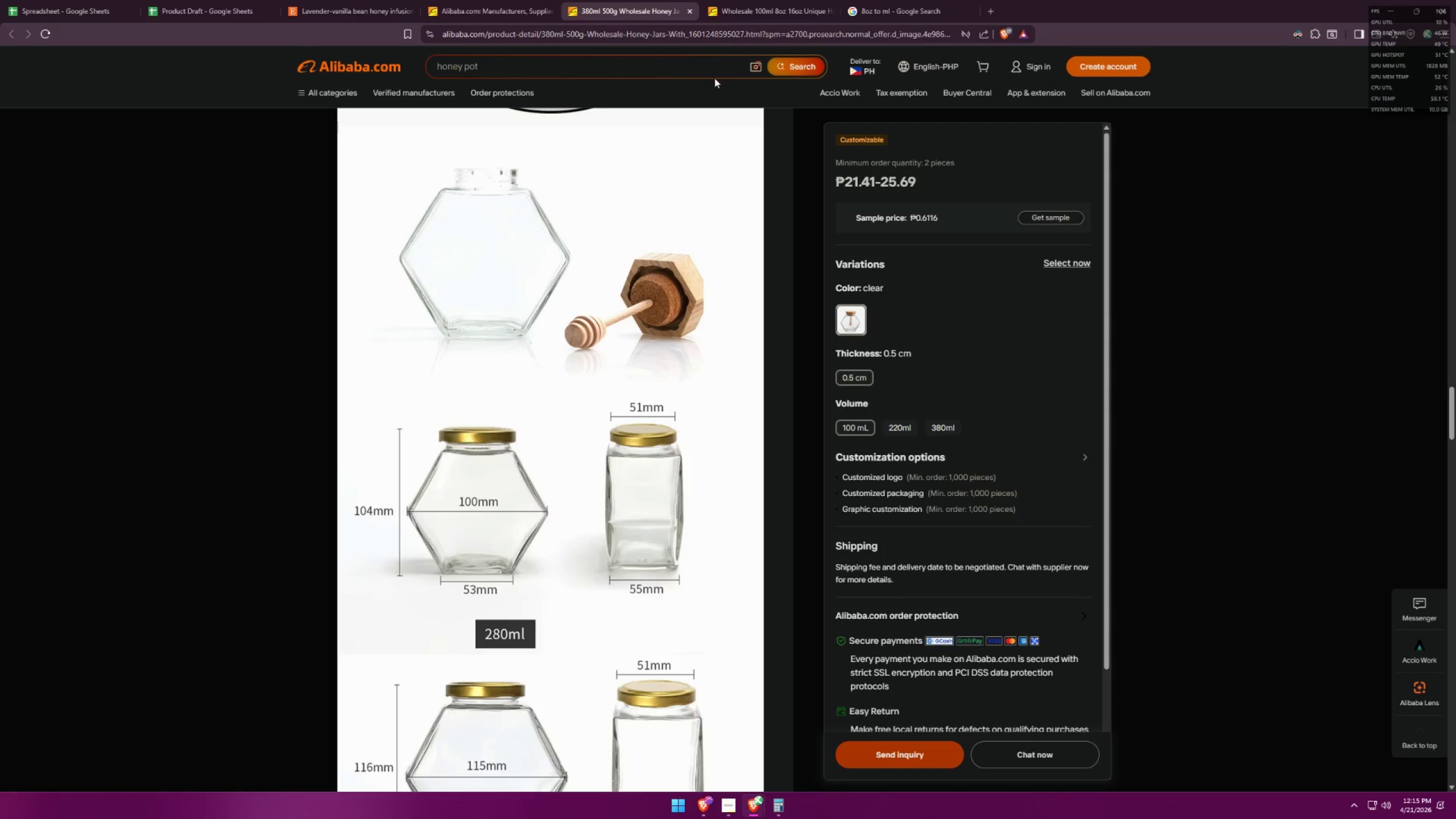 
left_click([916, 0])
 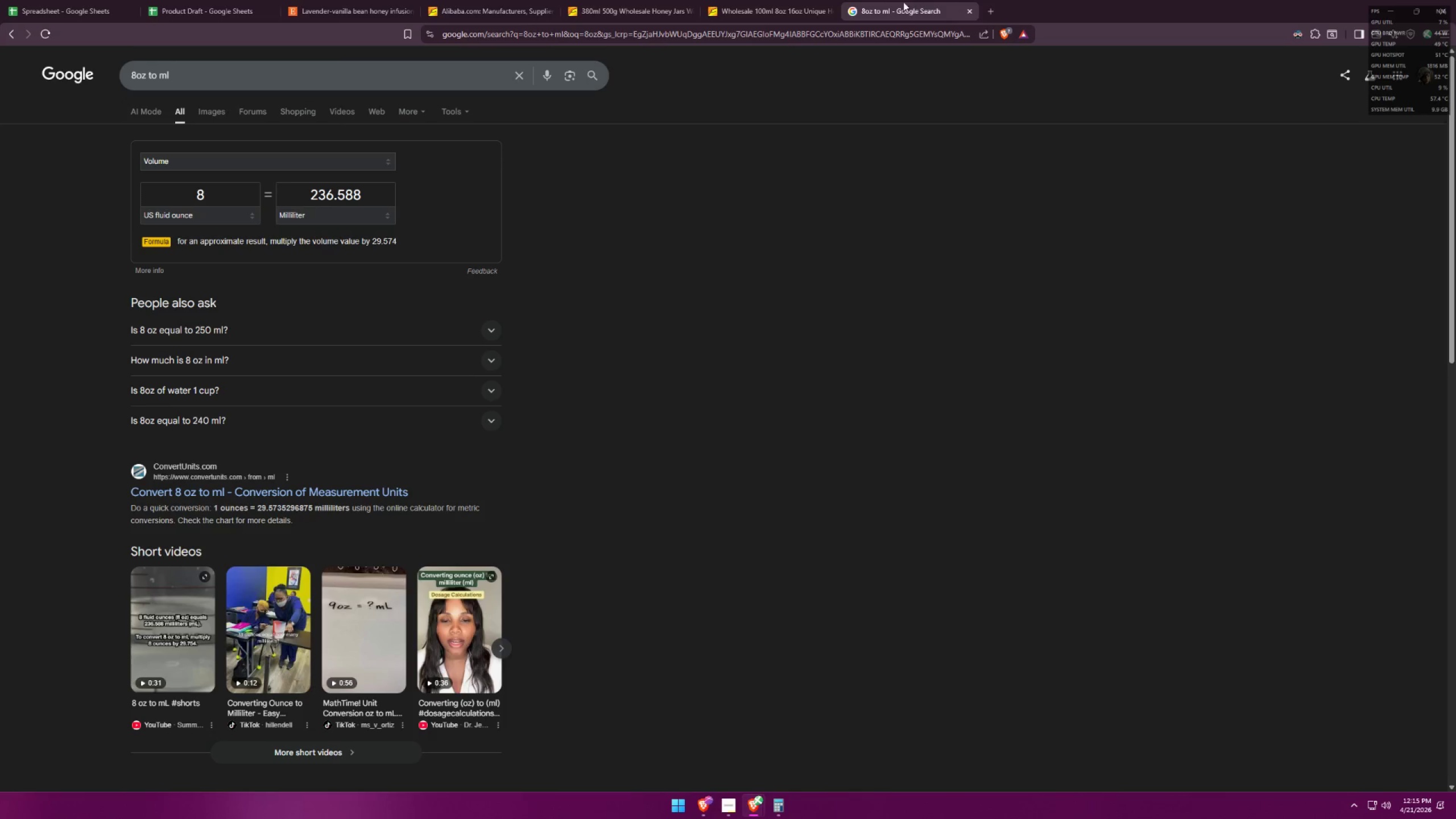 
left_click([392, 0])
 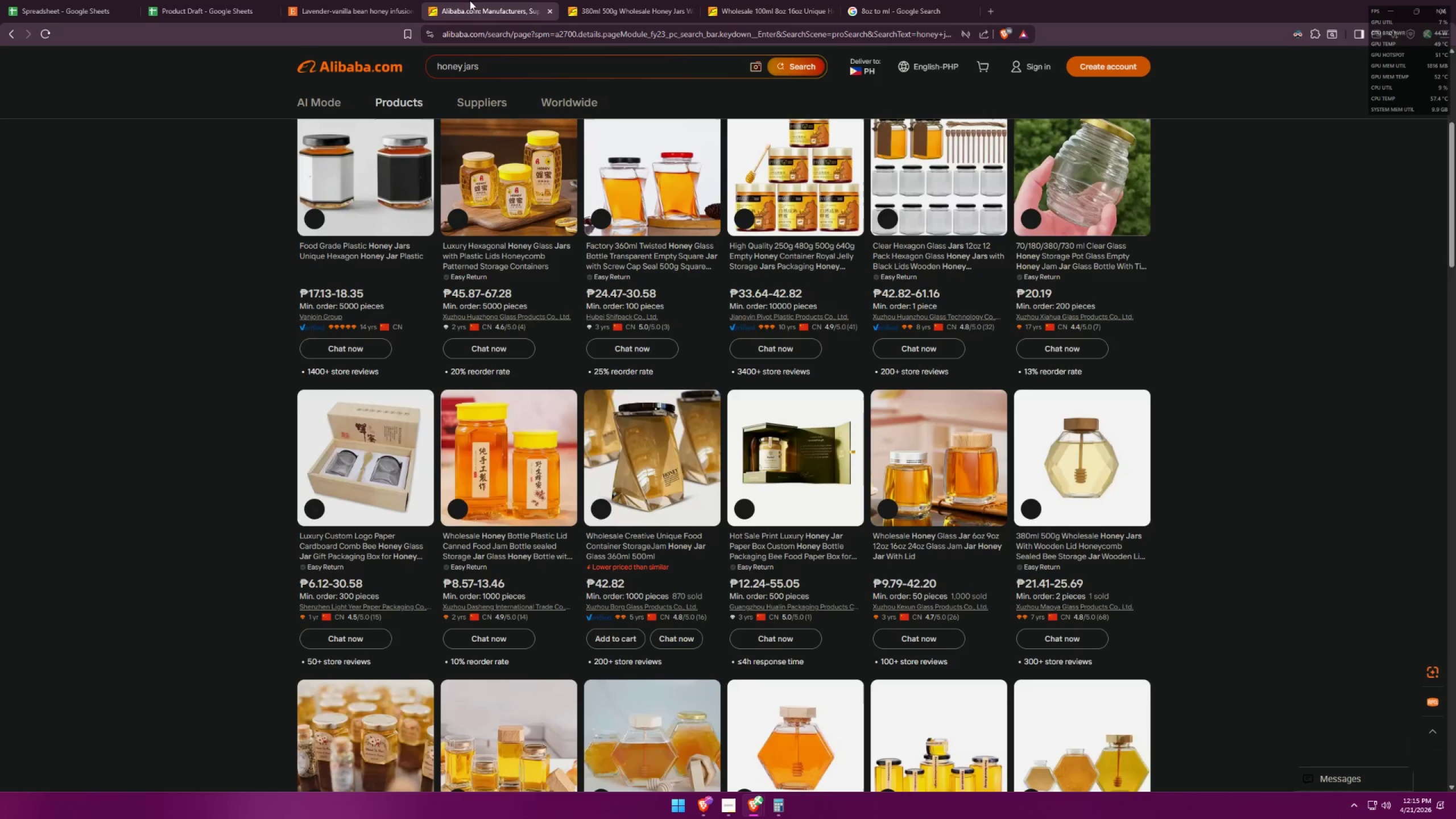 
triple_click([605, 0])
 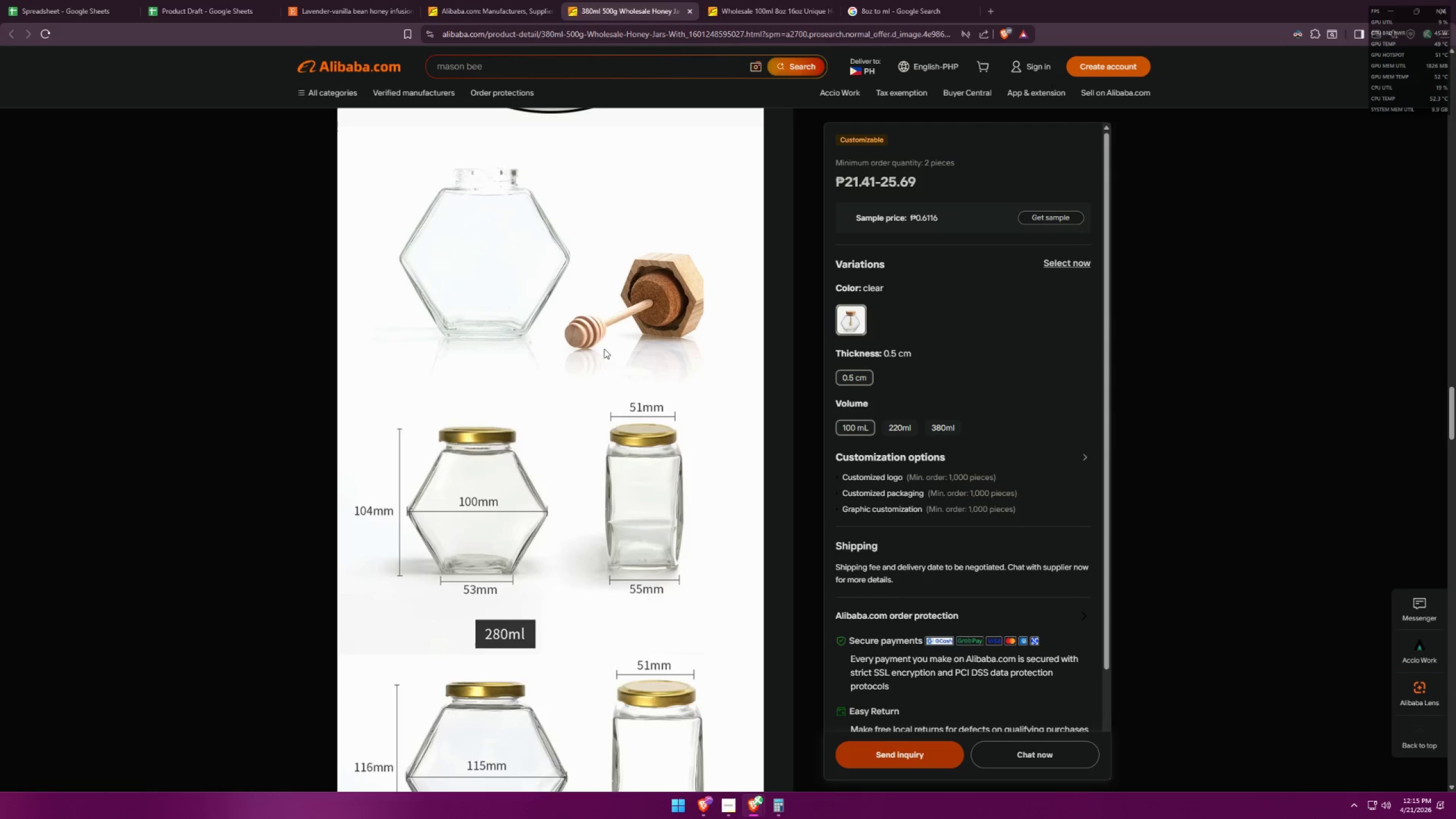 
scroll: coordinate [615, 361], scroll_direction: up, amount: 1.0
 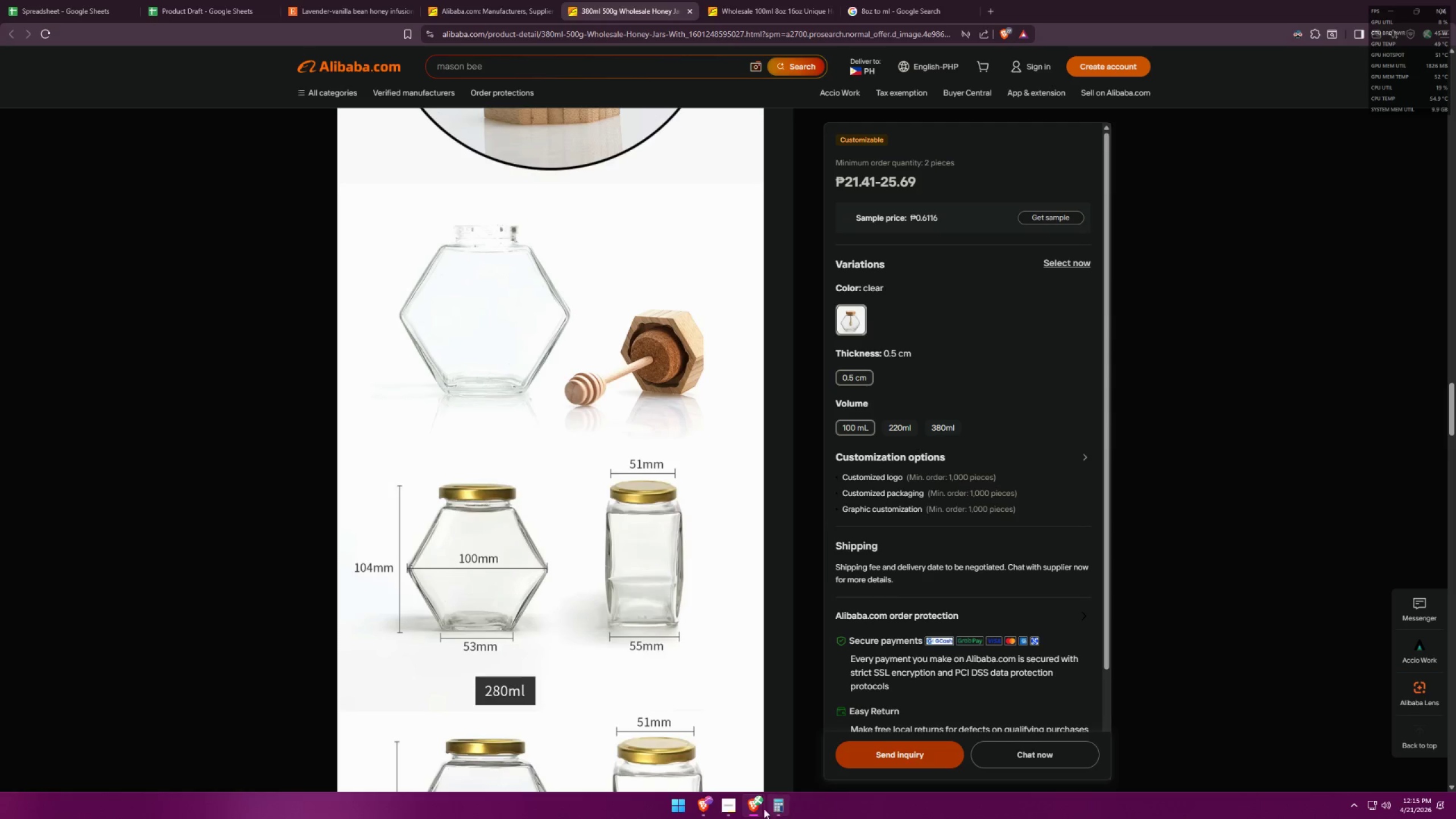 
left_click([751, 805])
 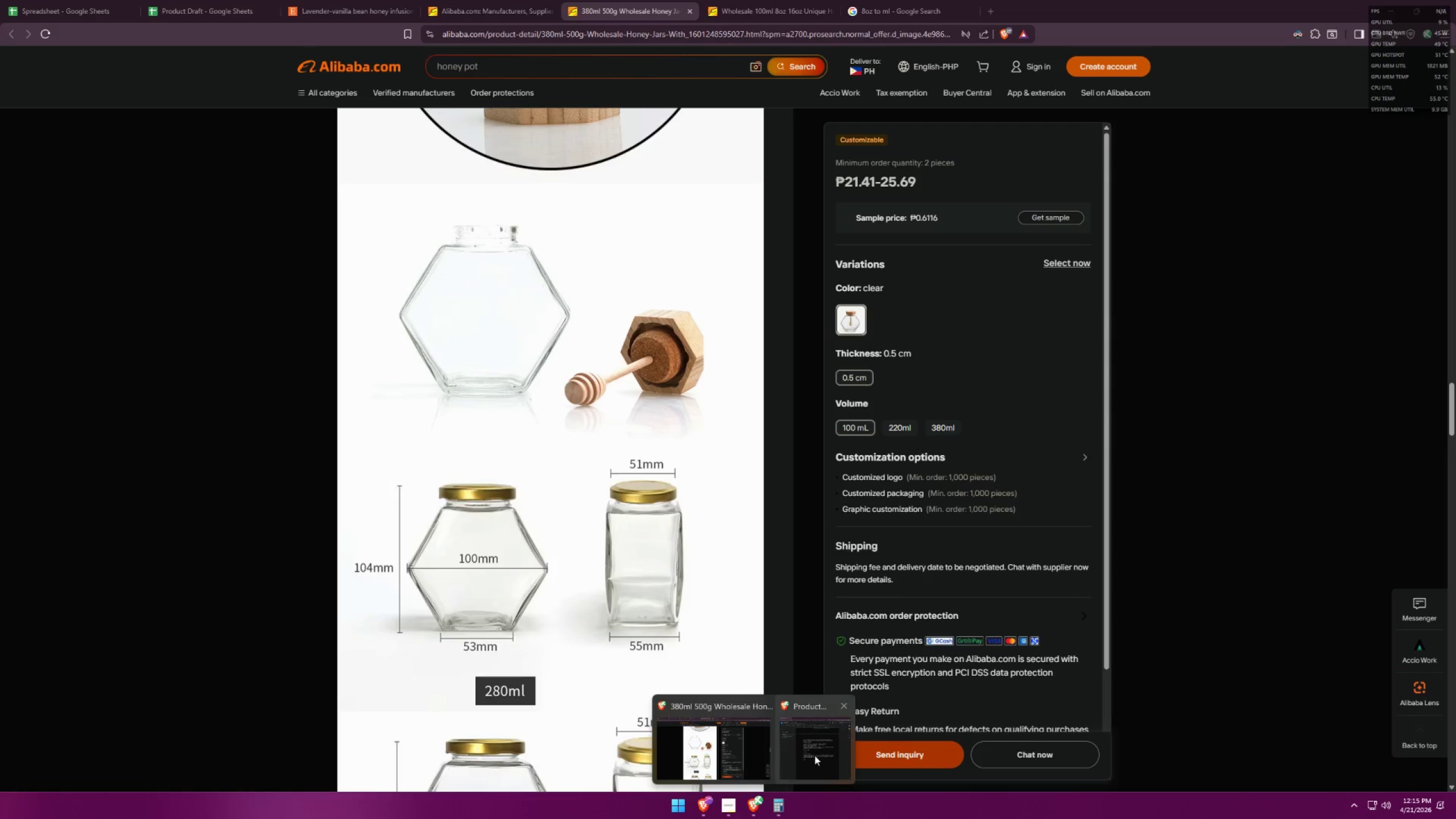 
left_click([821, 748])
 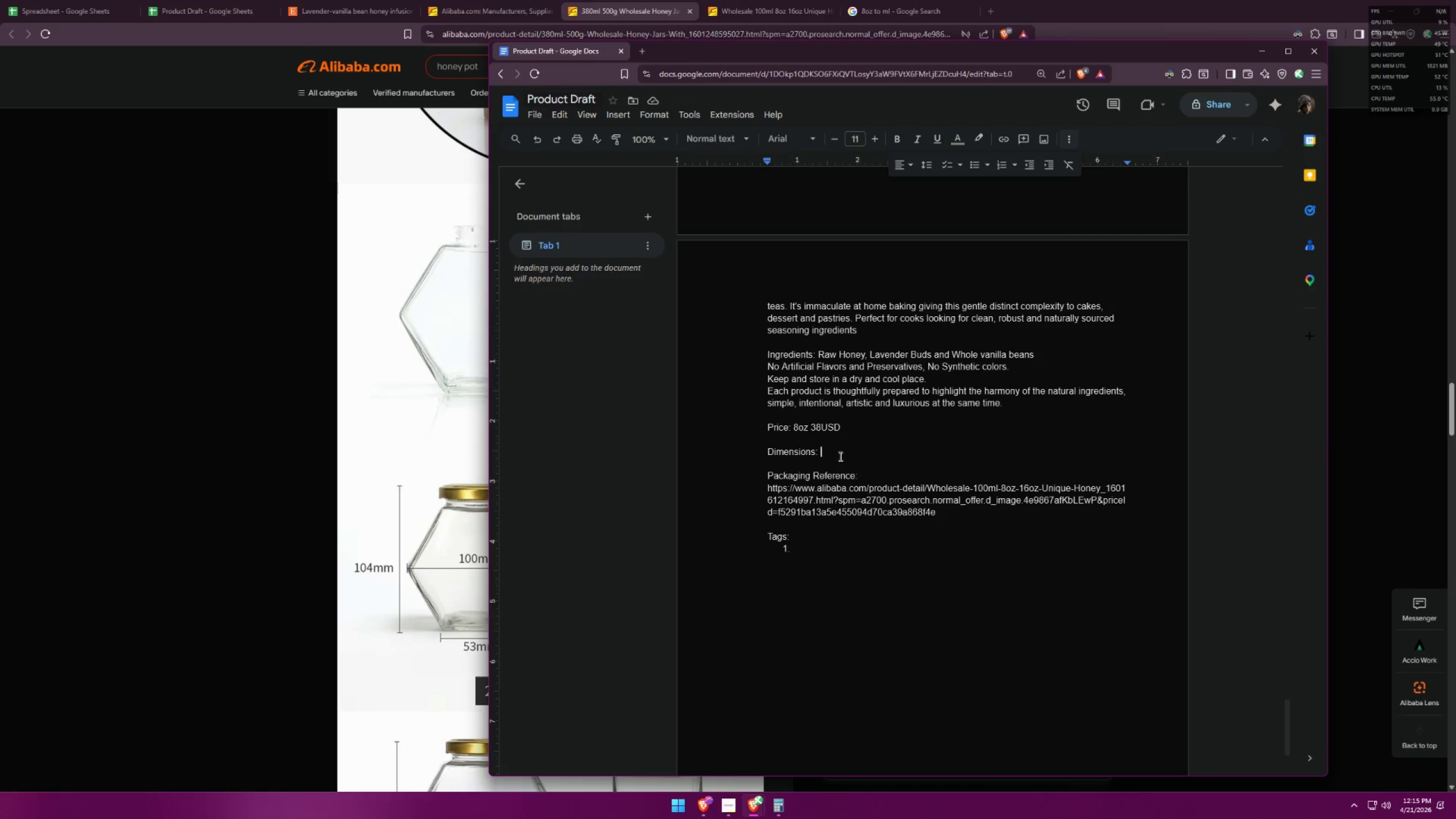 
key(Alt+AltLeft)
 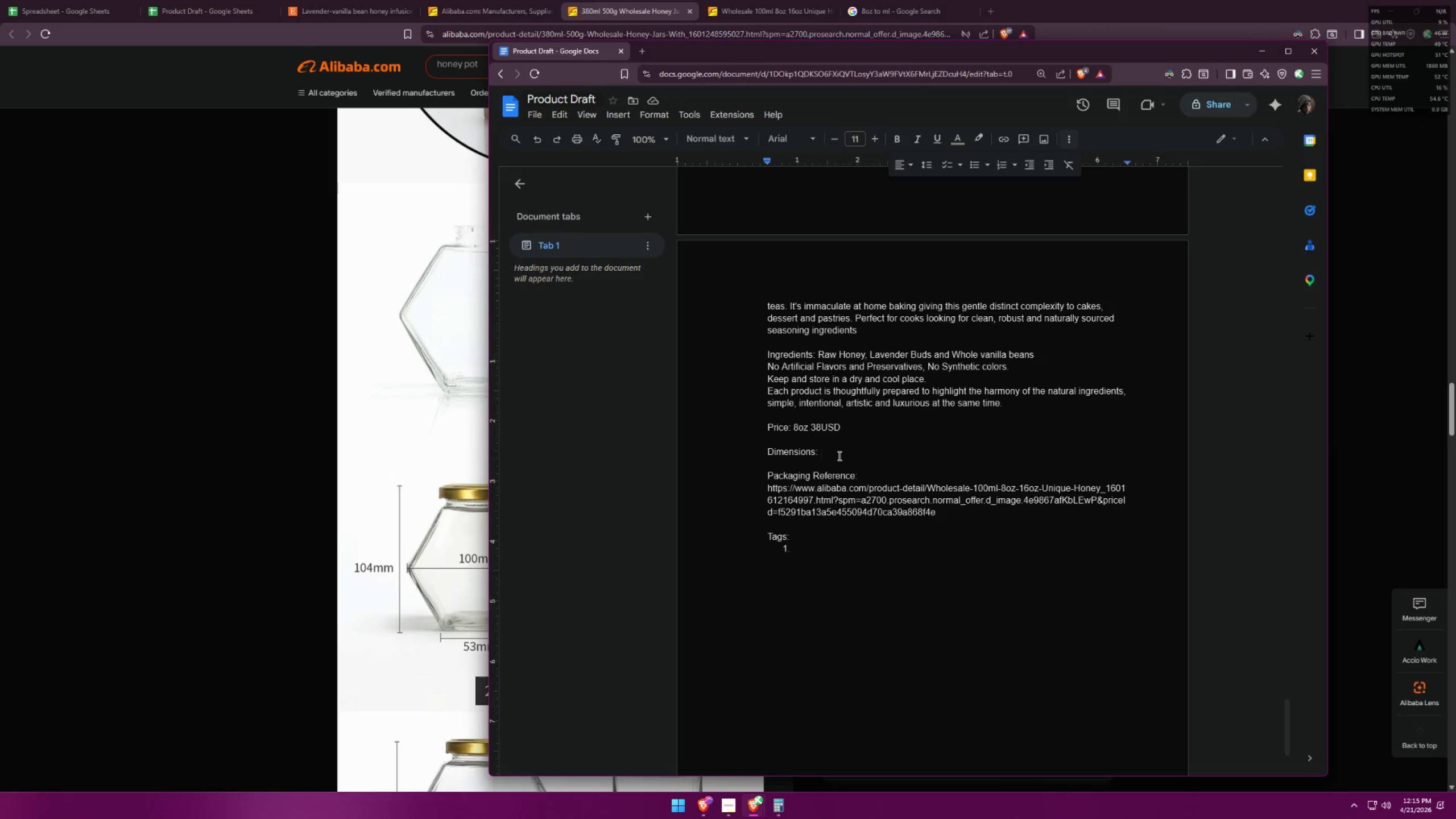 
key(Alt+Tab)
 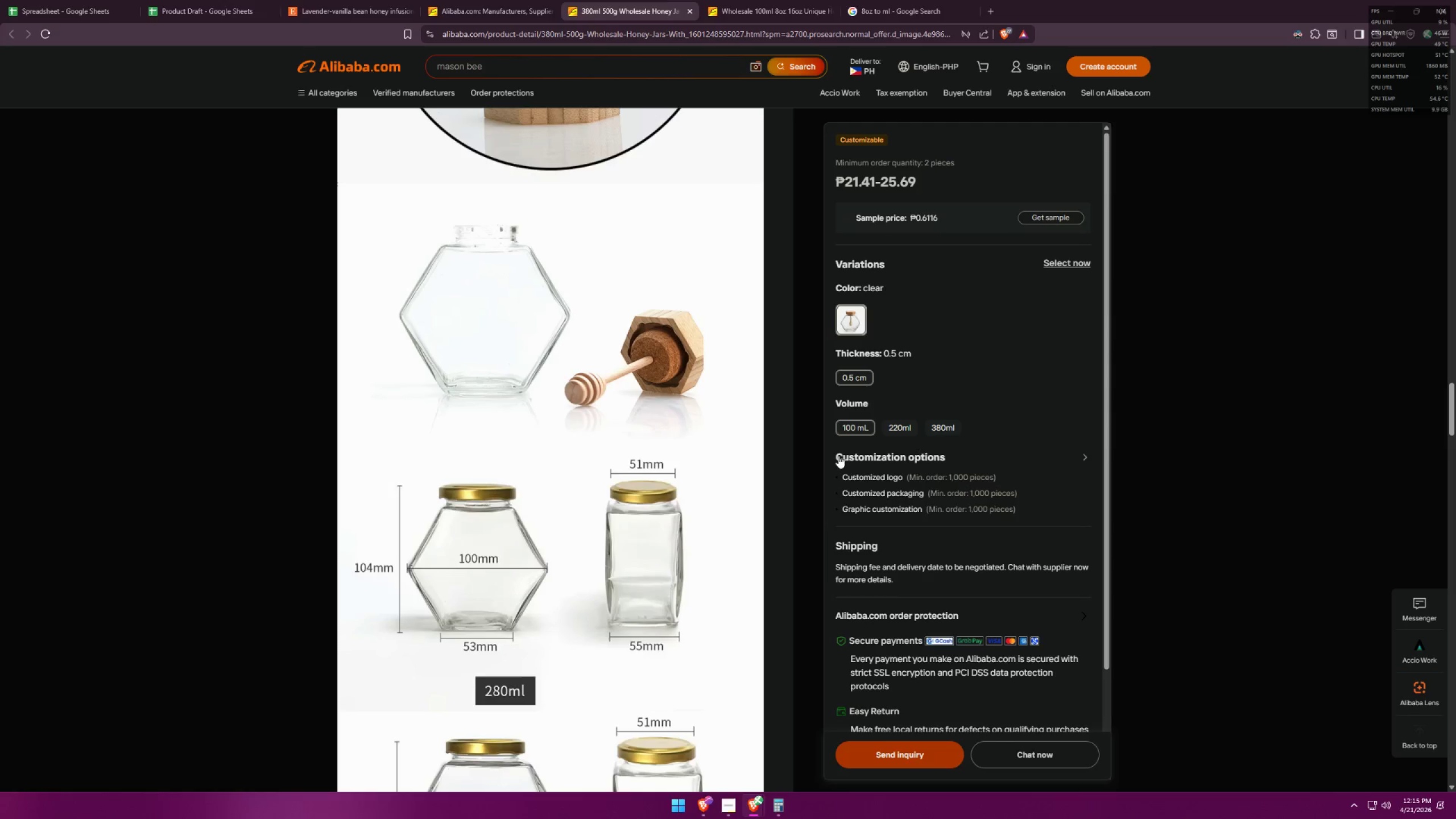 
key(Alt+AltLeft)
 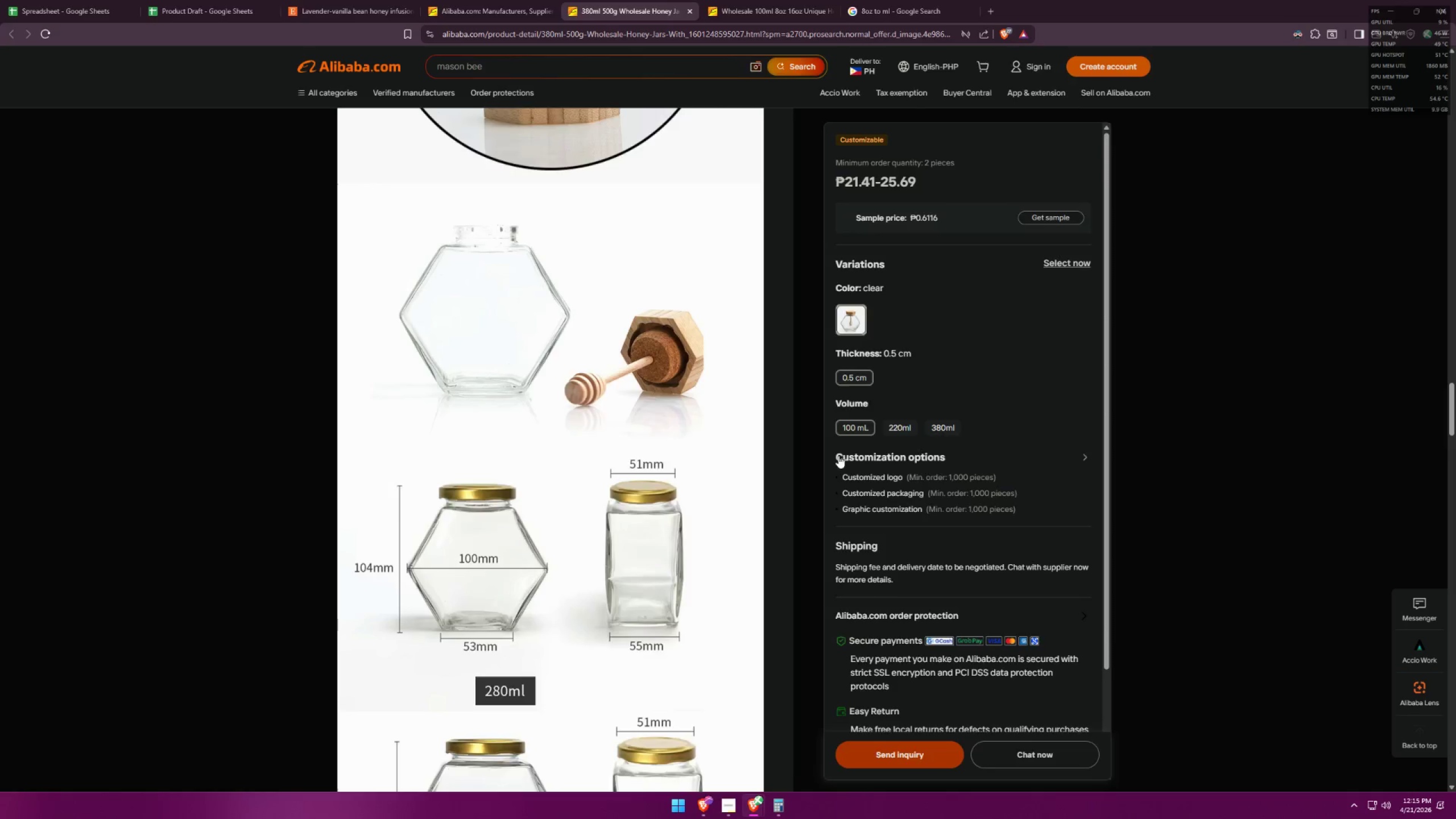 
key(Alt+Tab)
 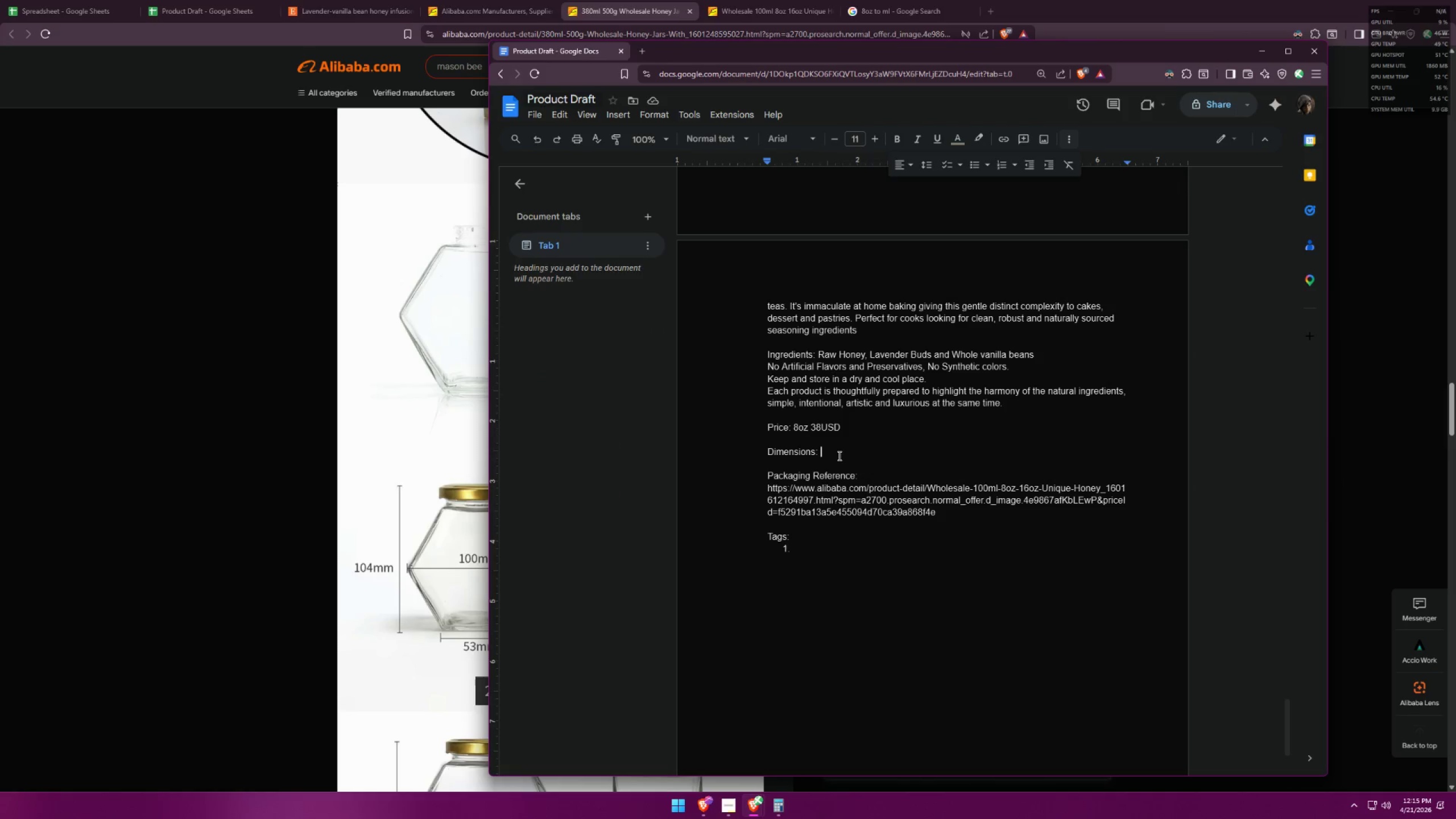 
key(Alt+AltLeft)
 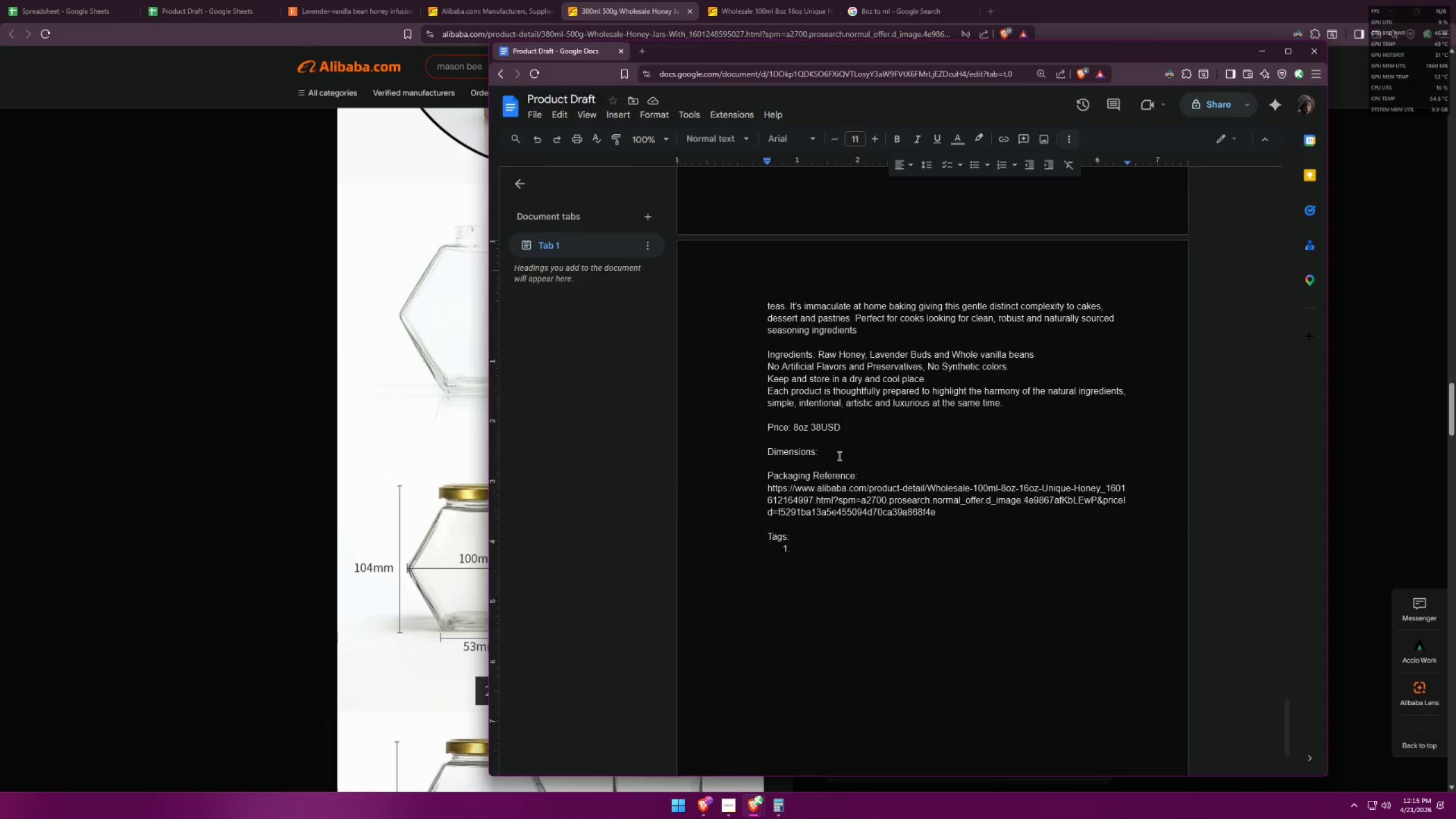 
key(Alt+Tab)
 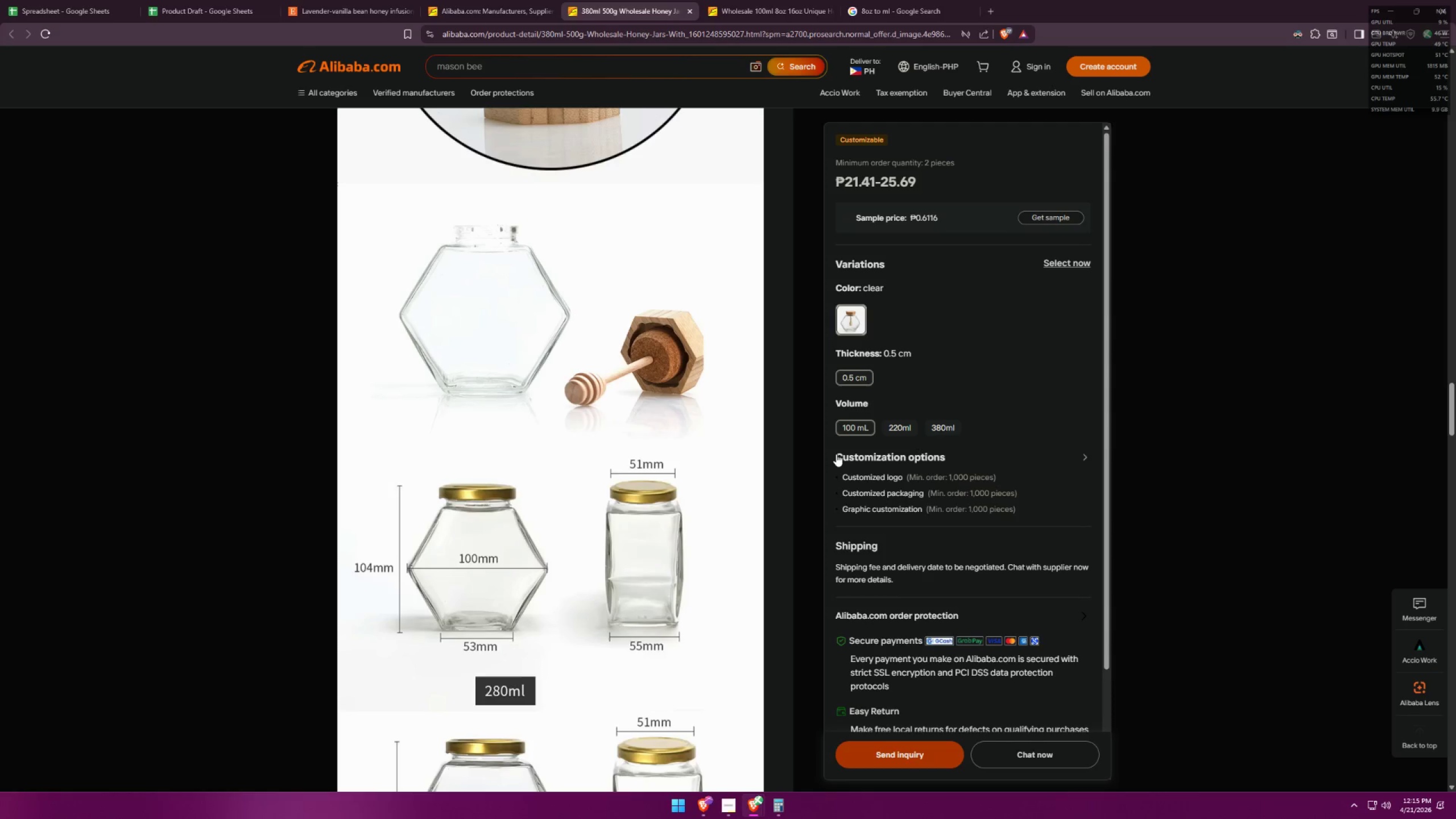 
key(Alt+AltLeft)
 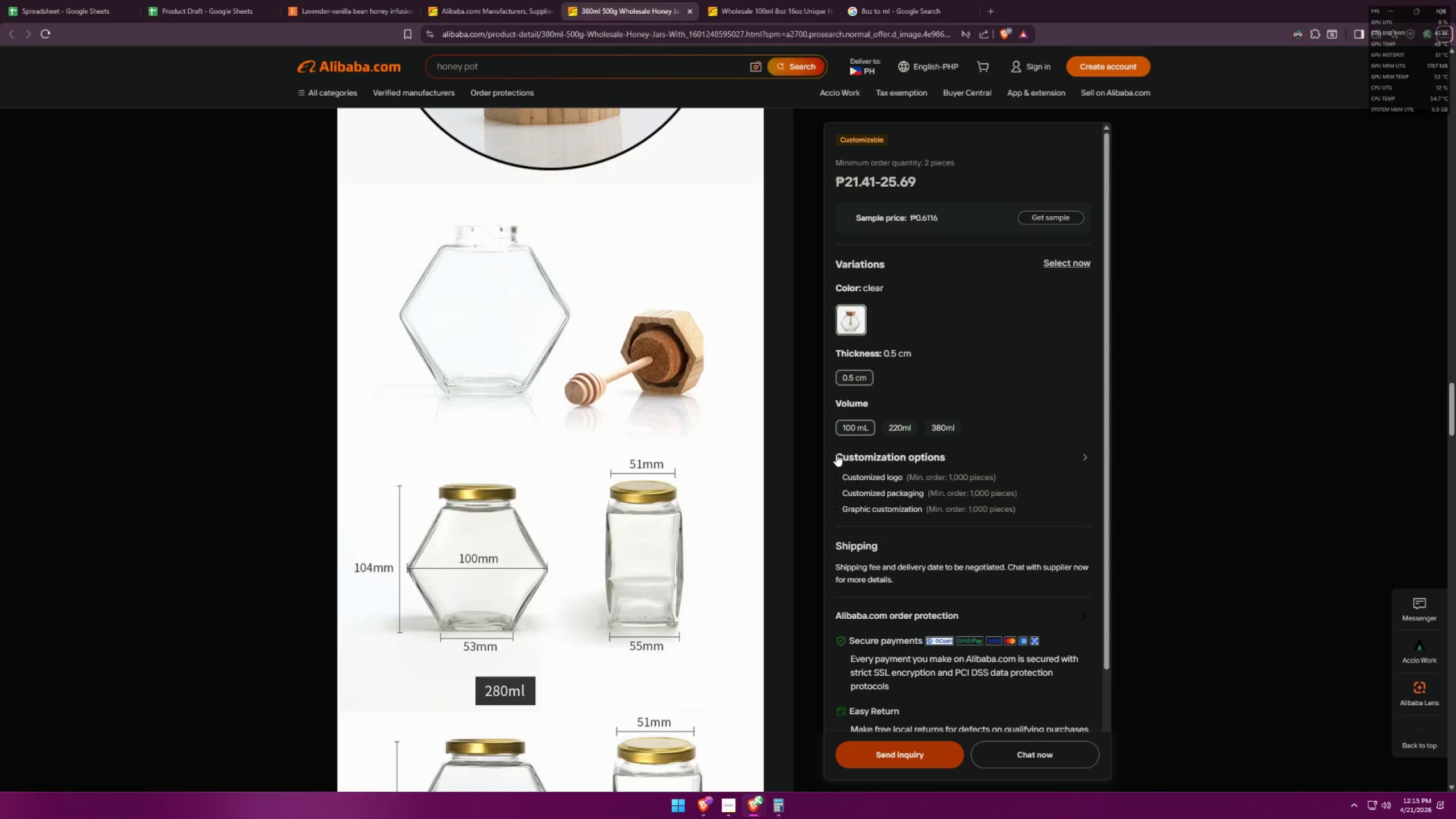 
key(Alt+AltLeft)
 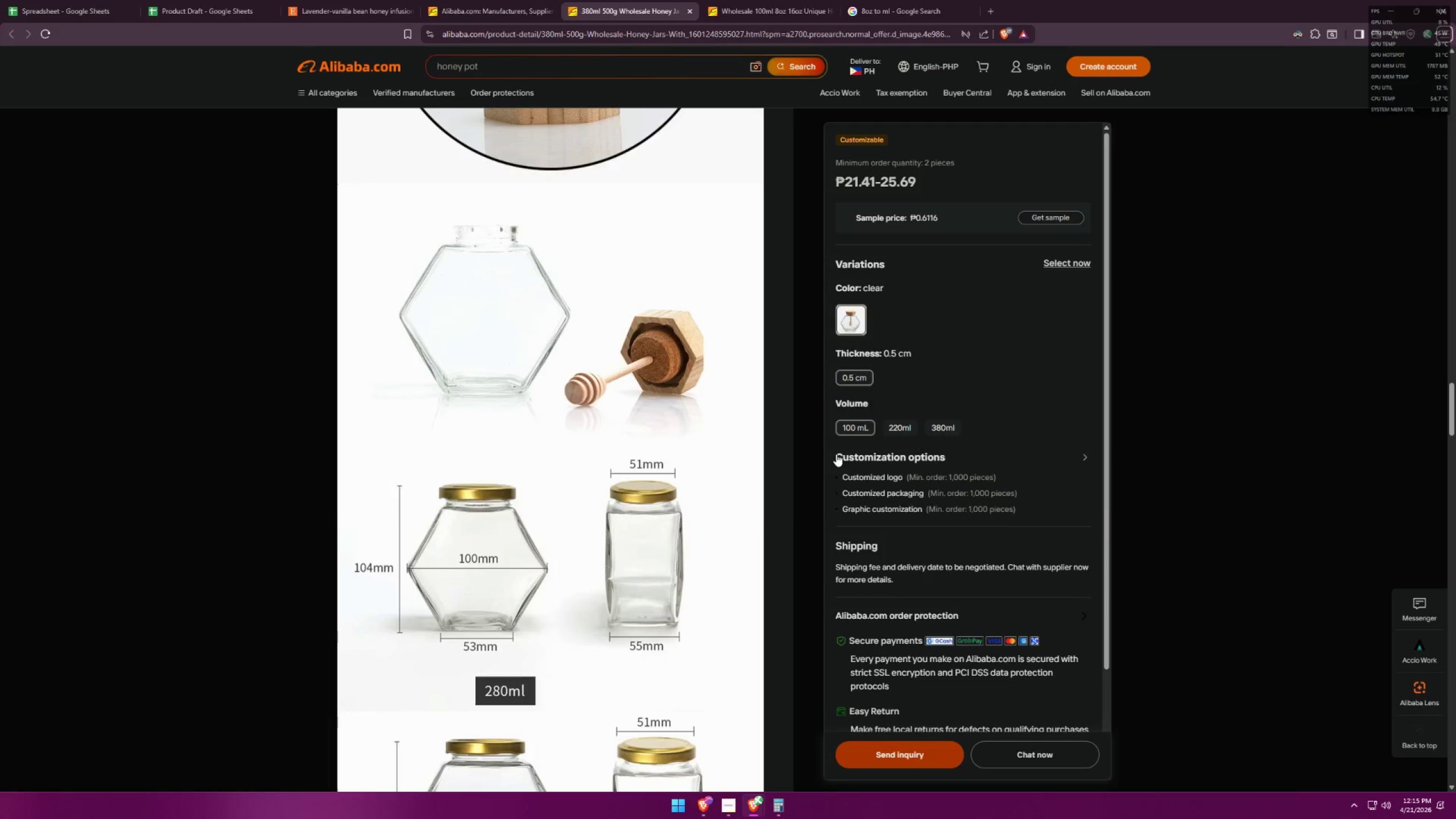 
key(Alt+Tab)
 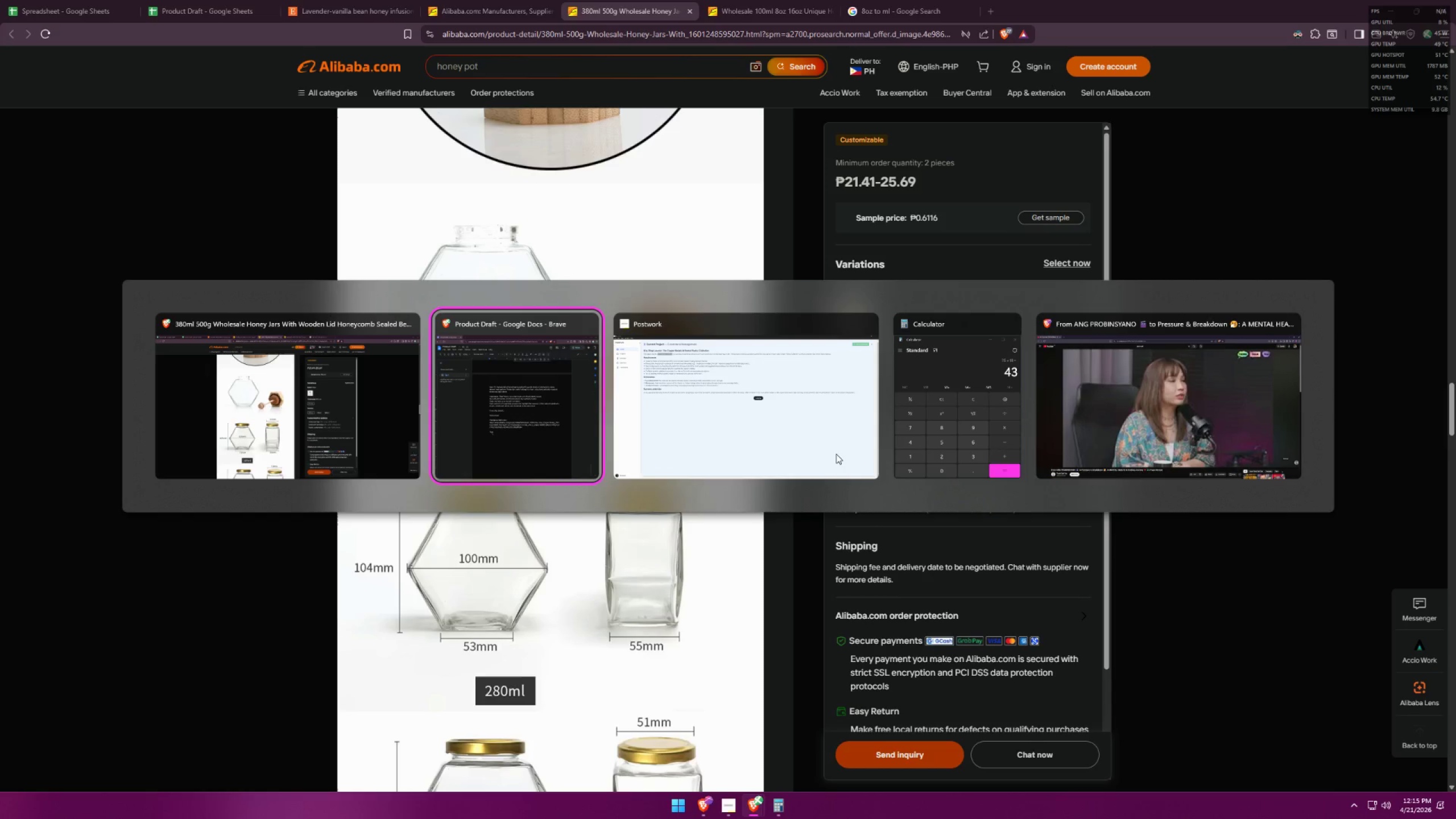 
key(Alt+AltLeft)
 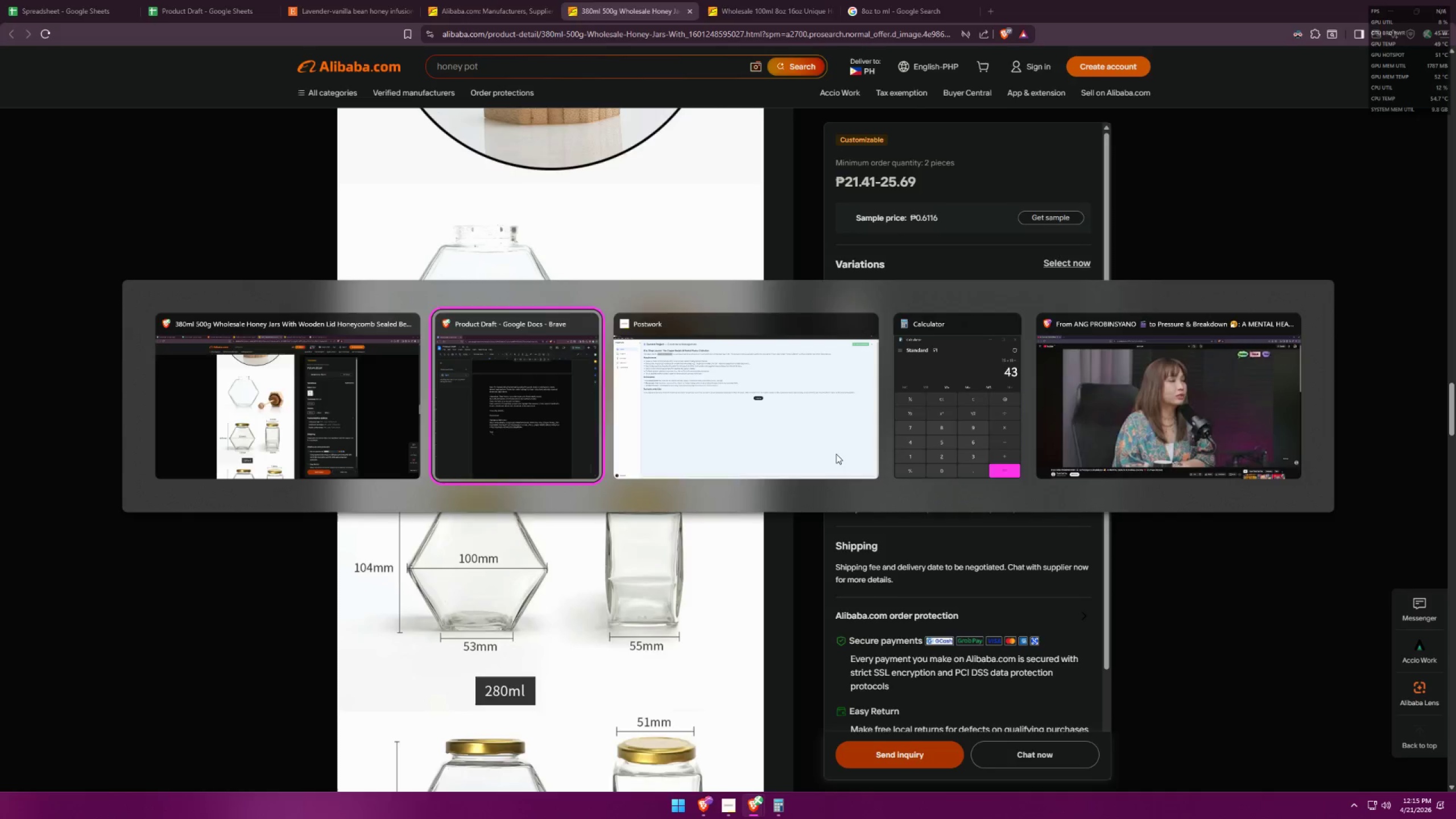 
key(Alt+Tab)